 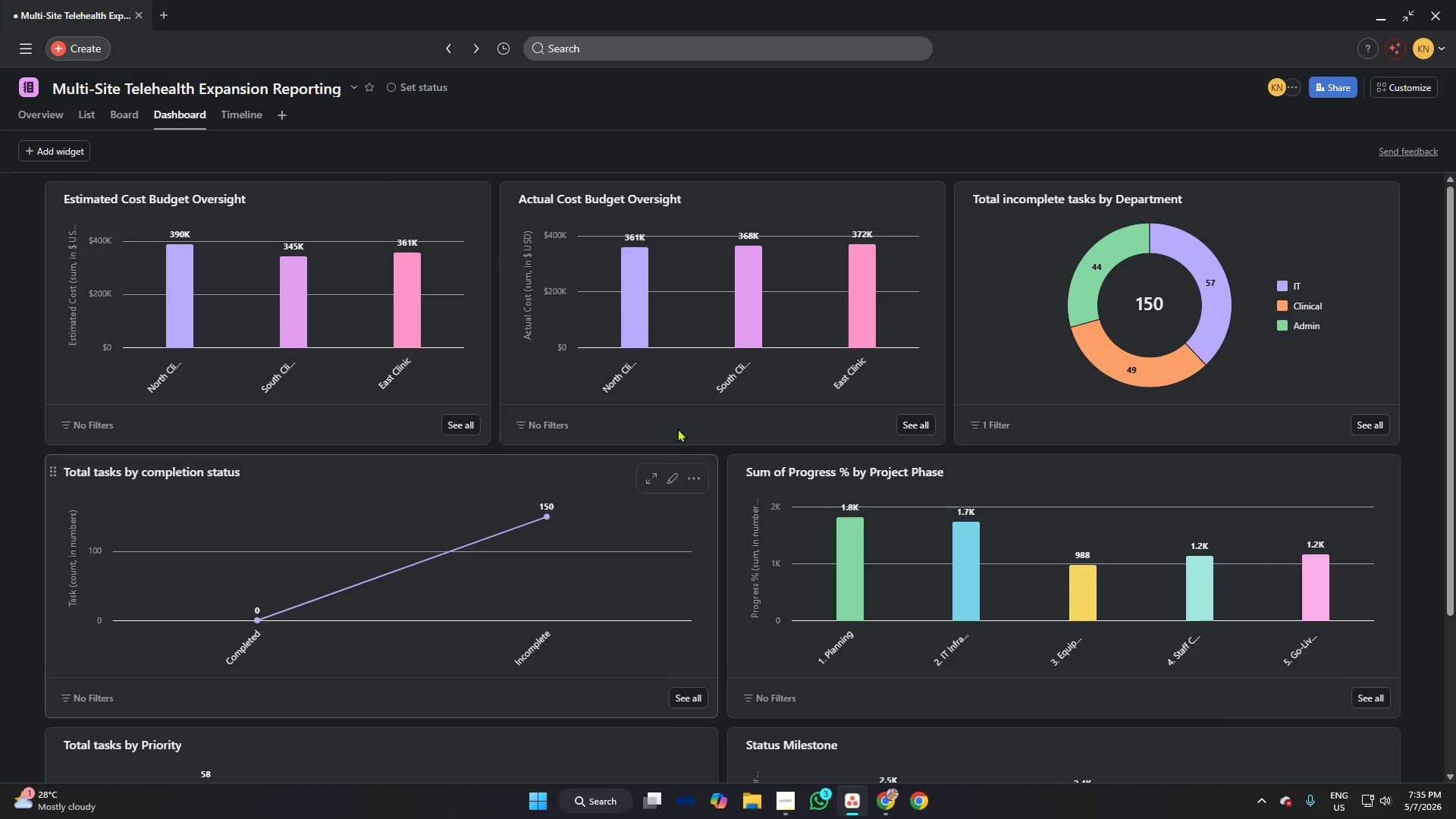 
scroll: coordinate [677, 428], scroll_direction: none, amount: 0.0
 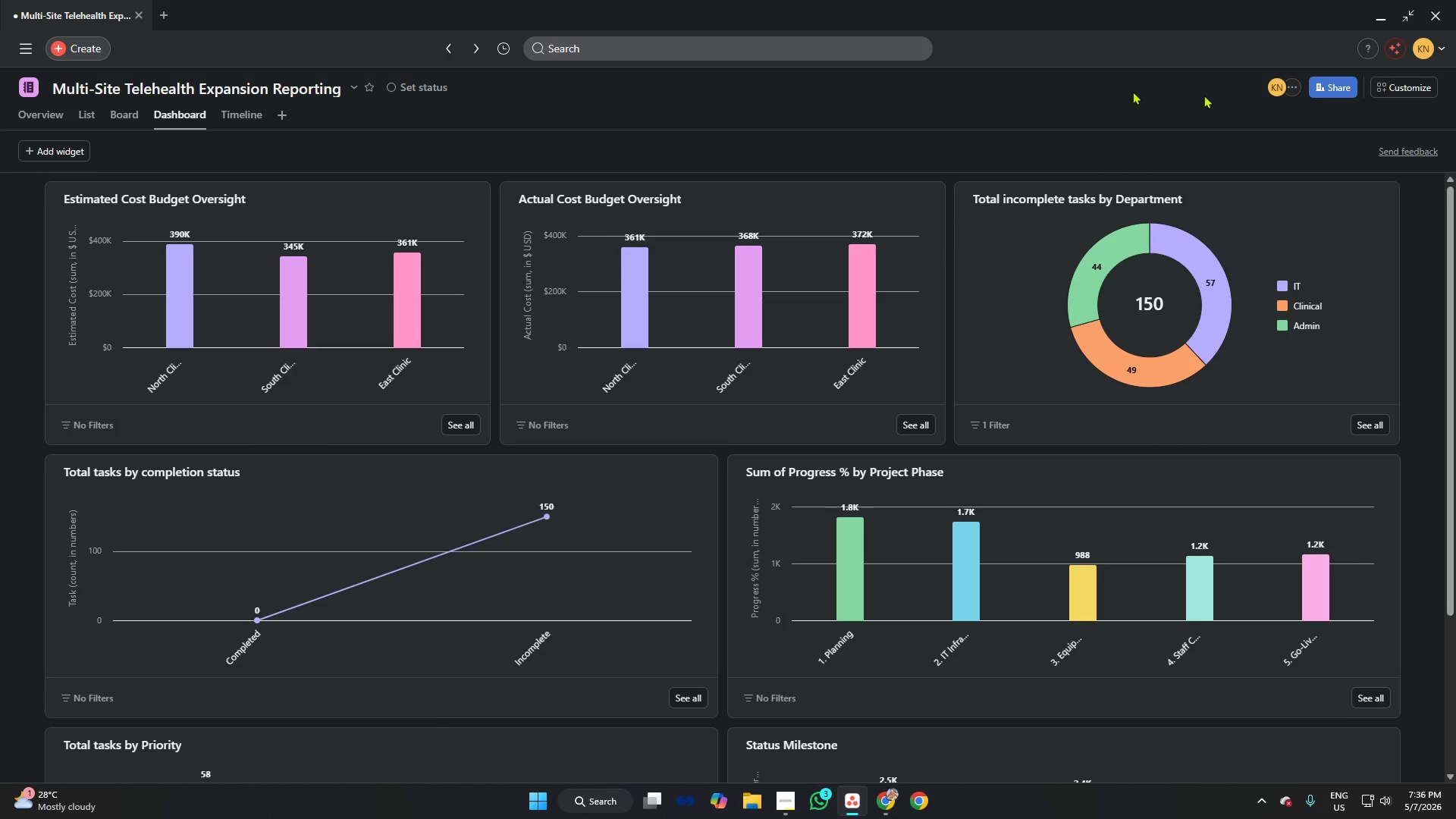 
left_click([1299, 86])
 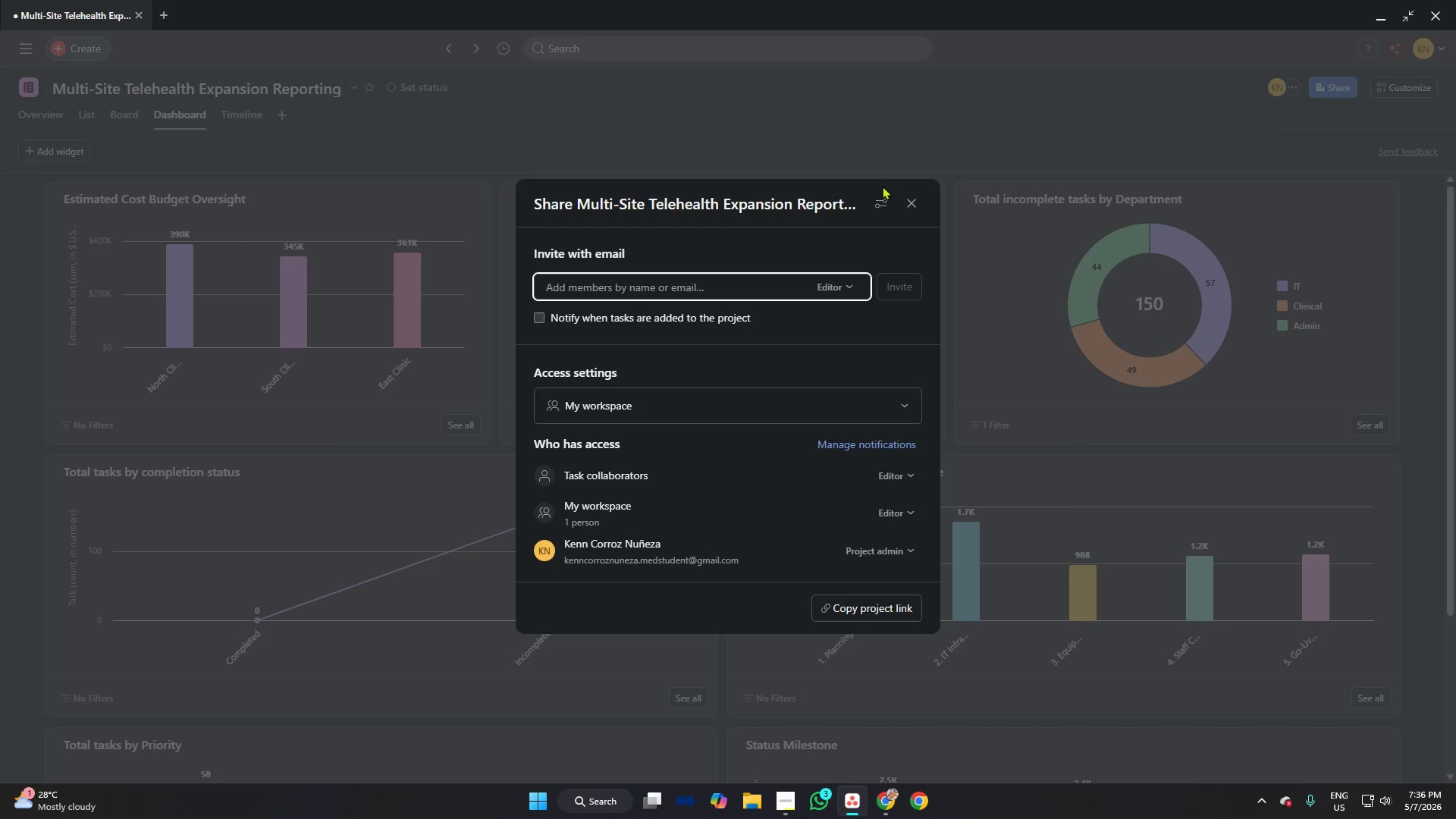 
left_click([910, 201])
 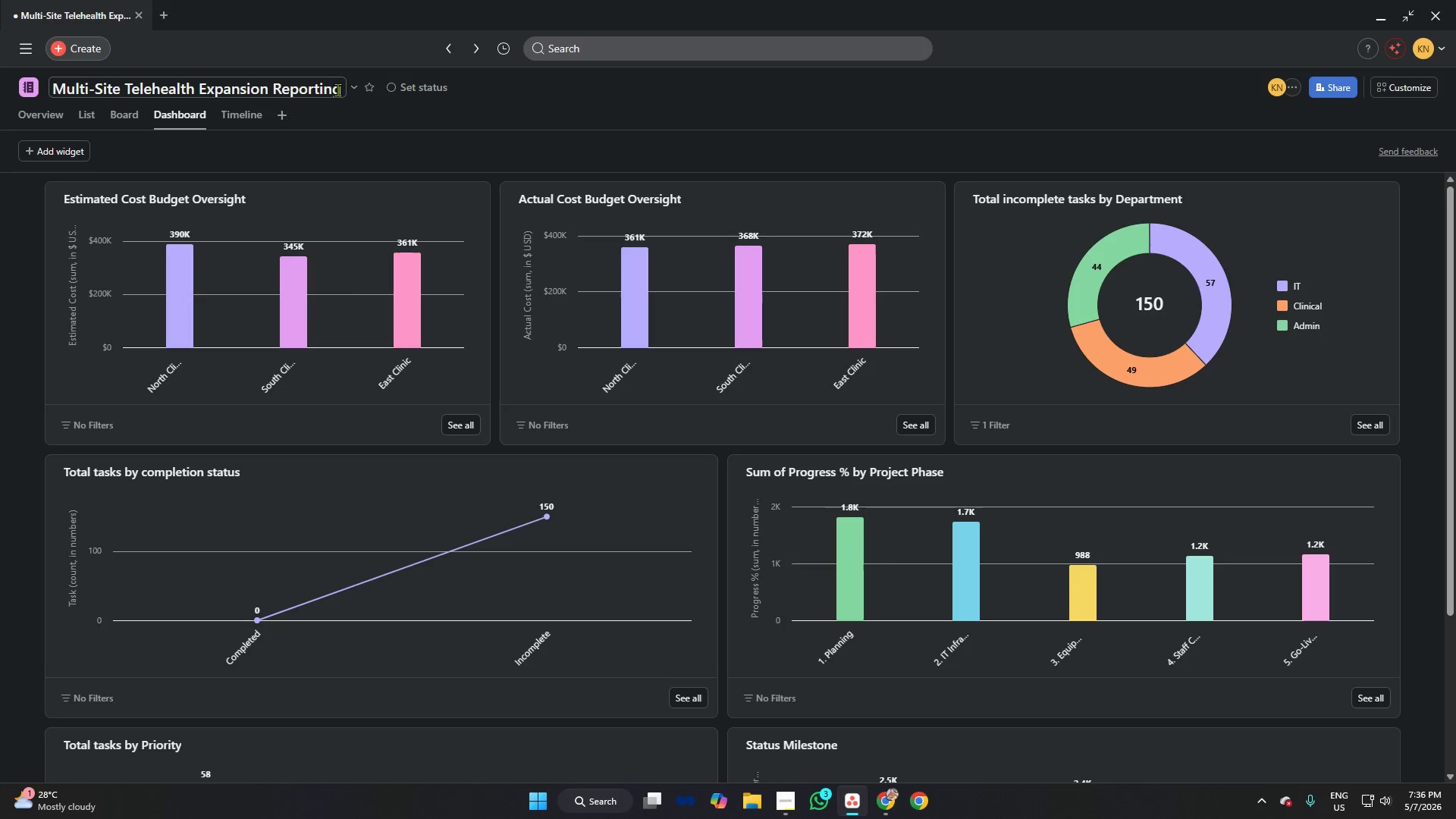 
left_click([352, 88])
 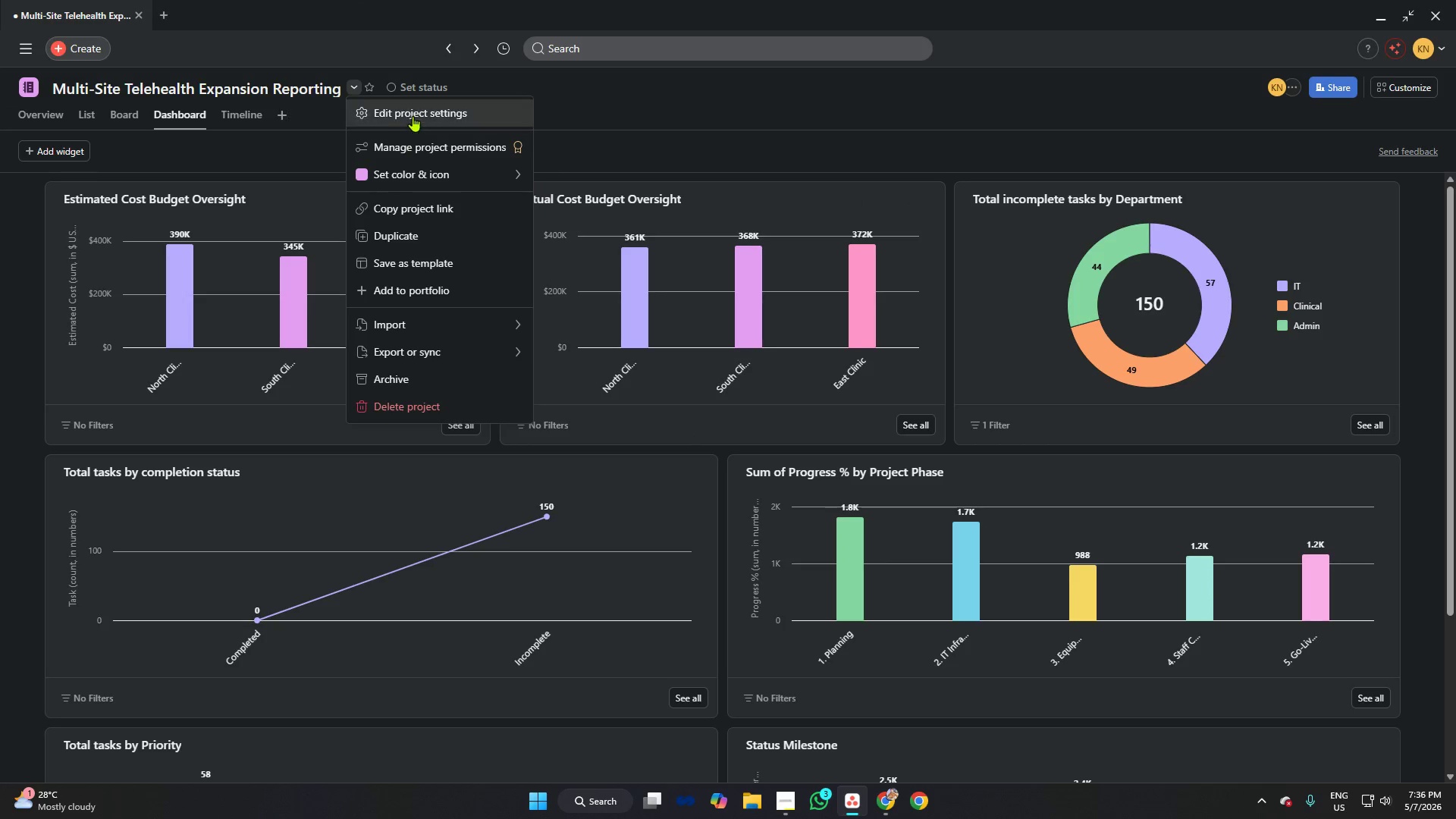 
wait(6.5)
 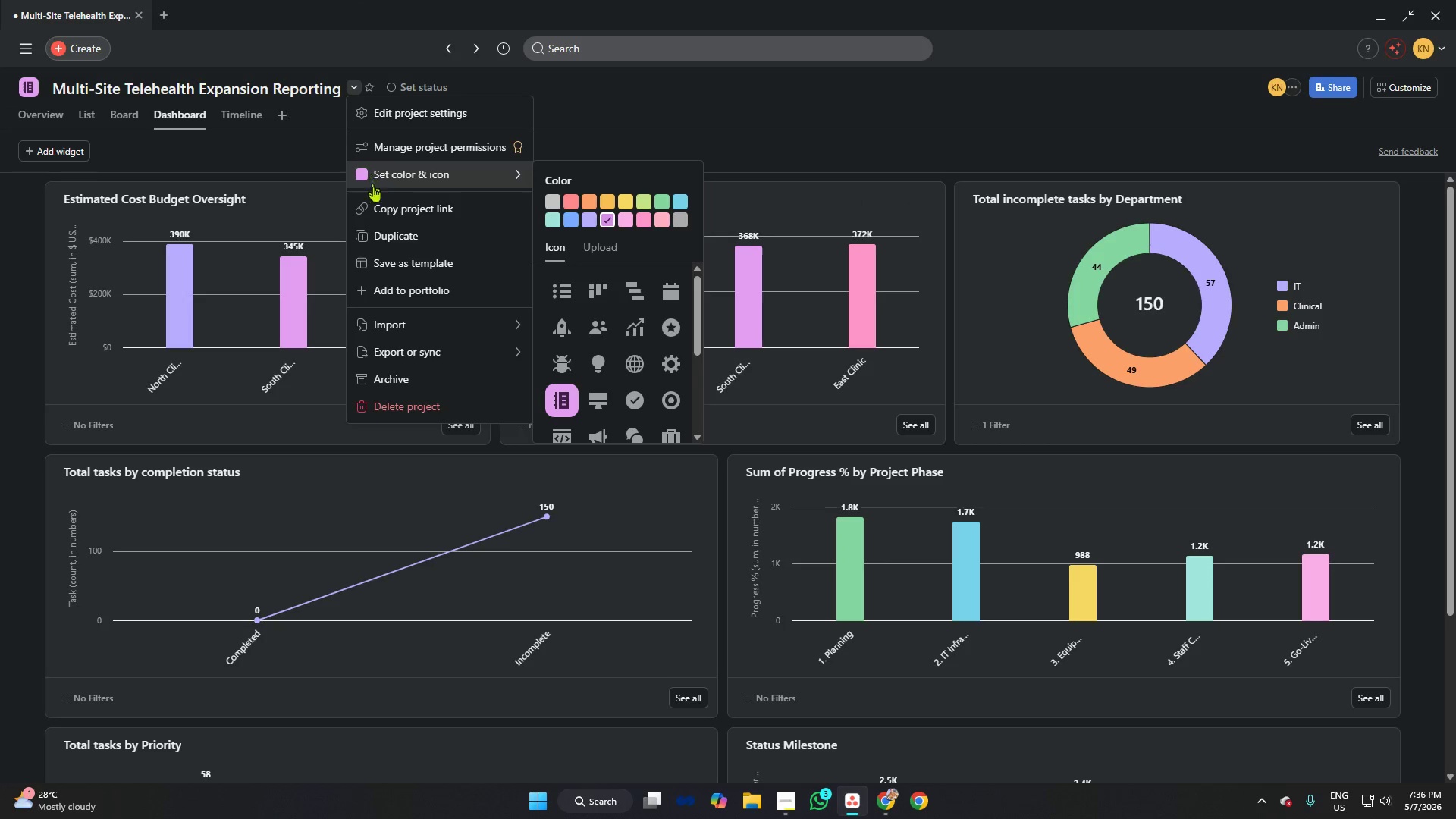 
left_click([413, 115])
 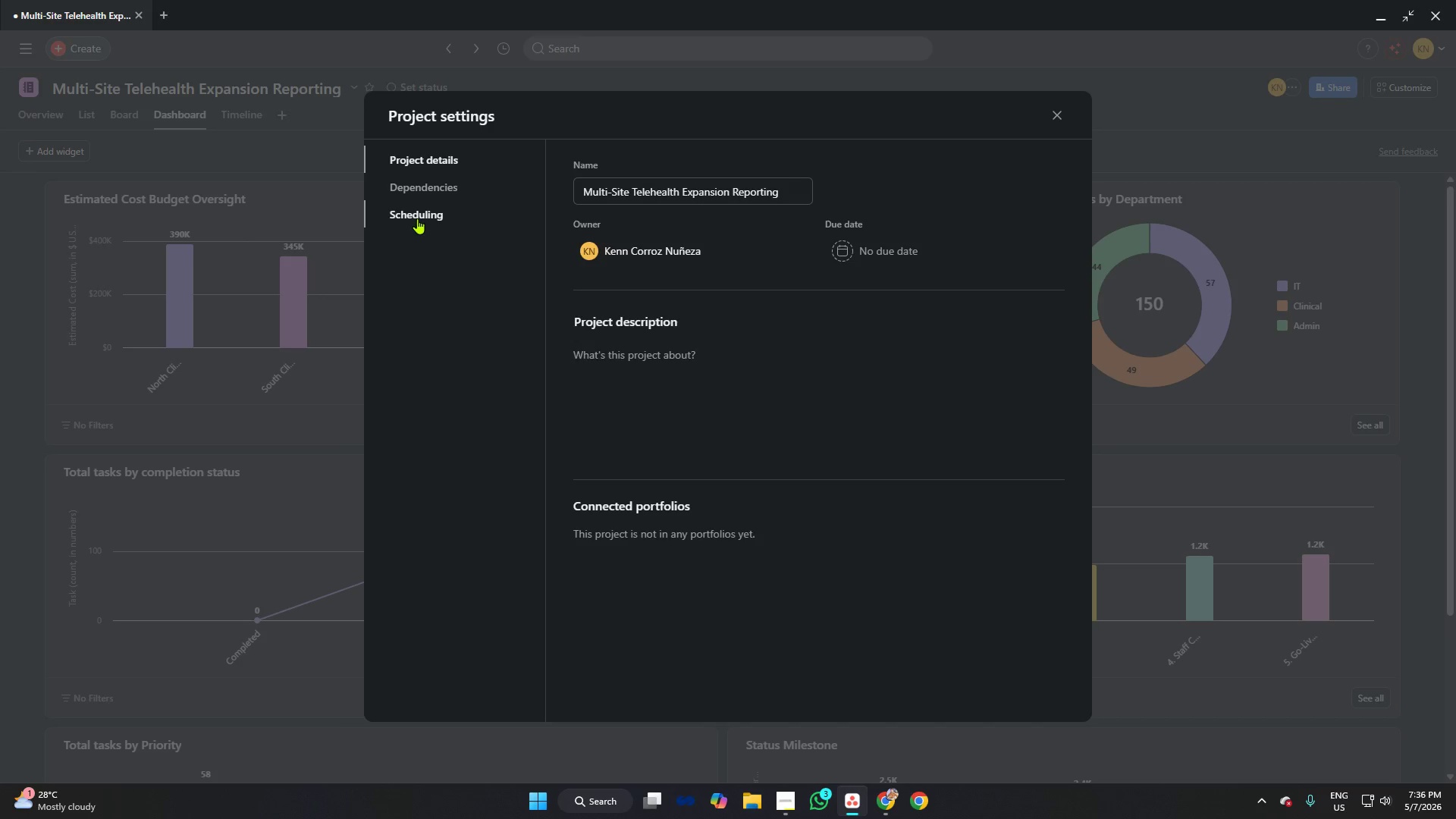 
left_click([417, 193])
 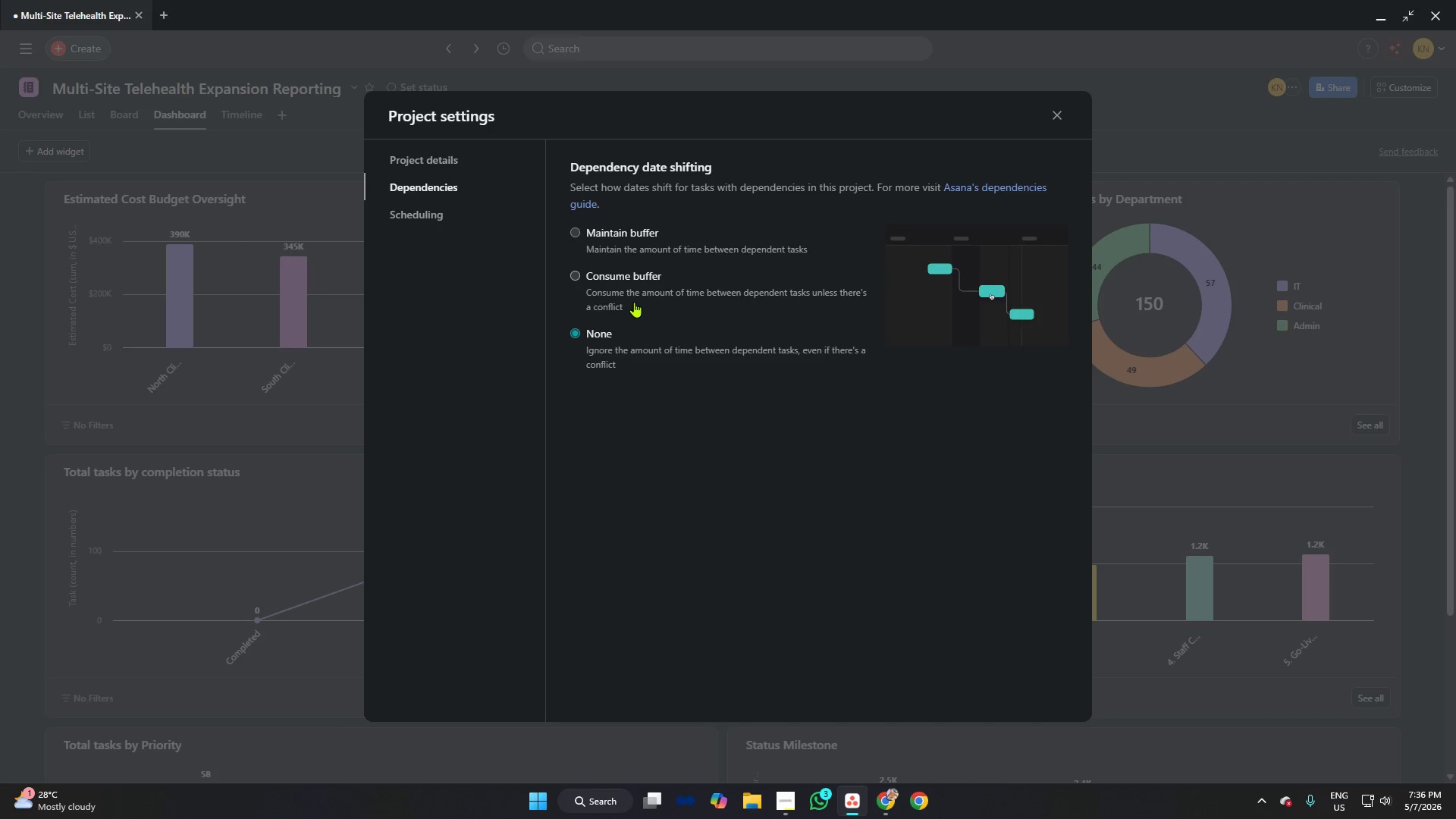 
mouse_move([604, 243])
 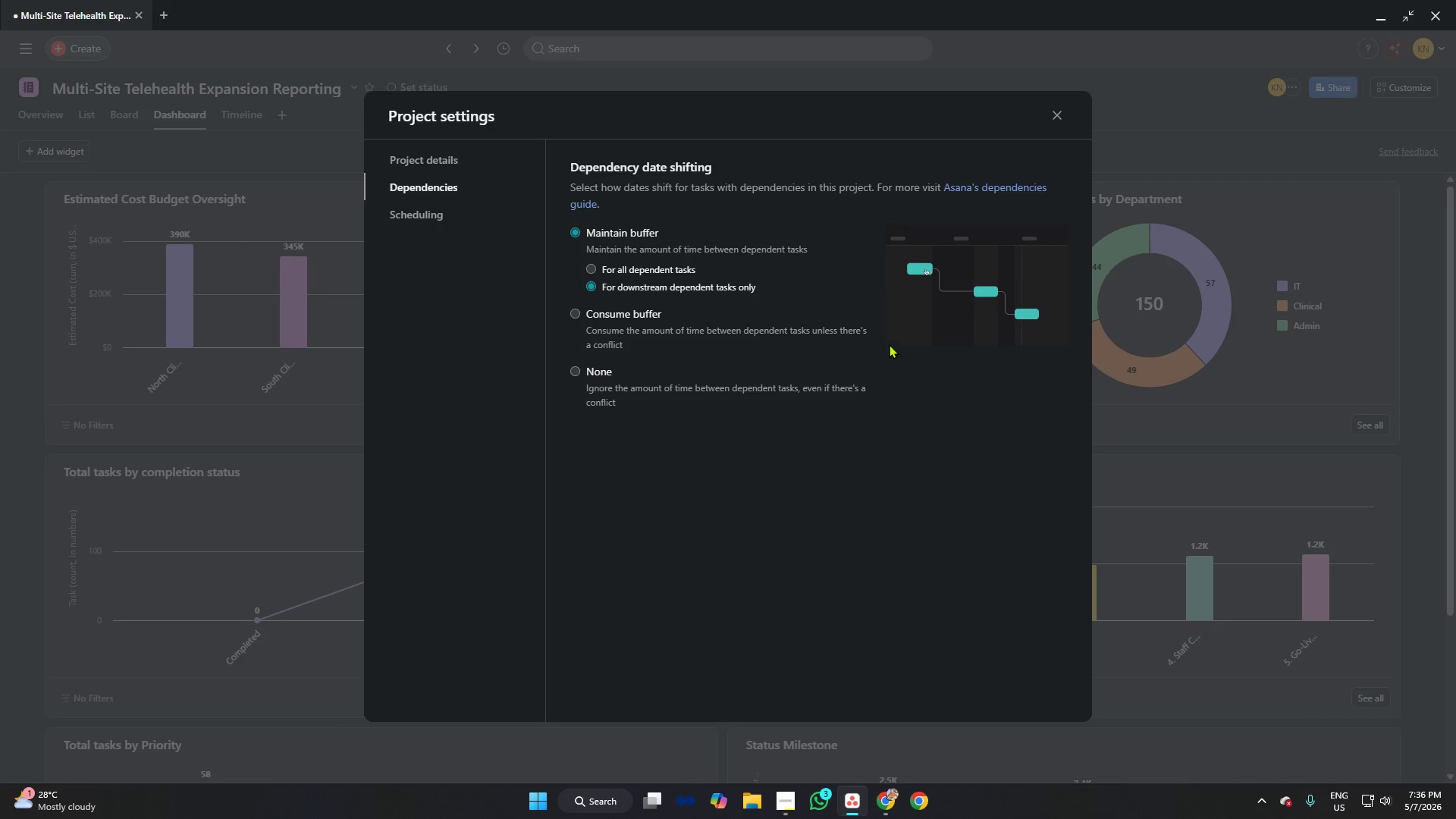 
wait(10.58)
 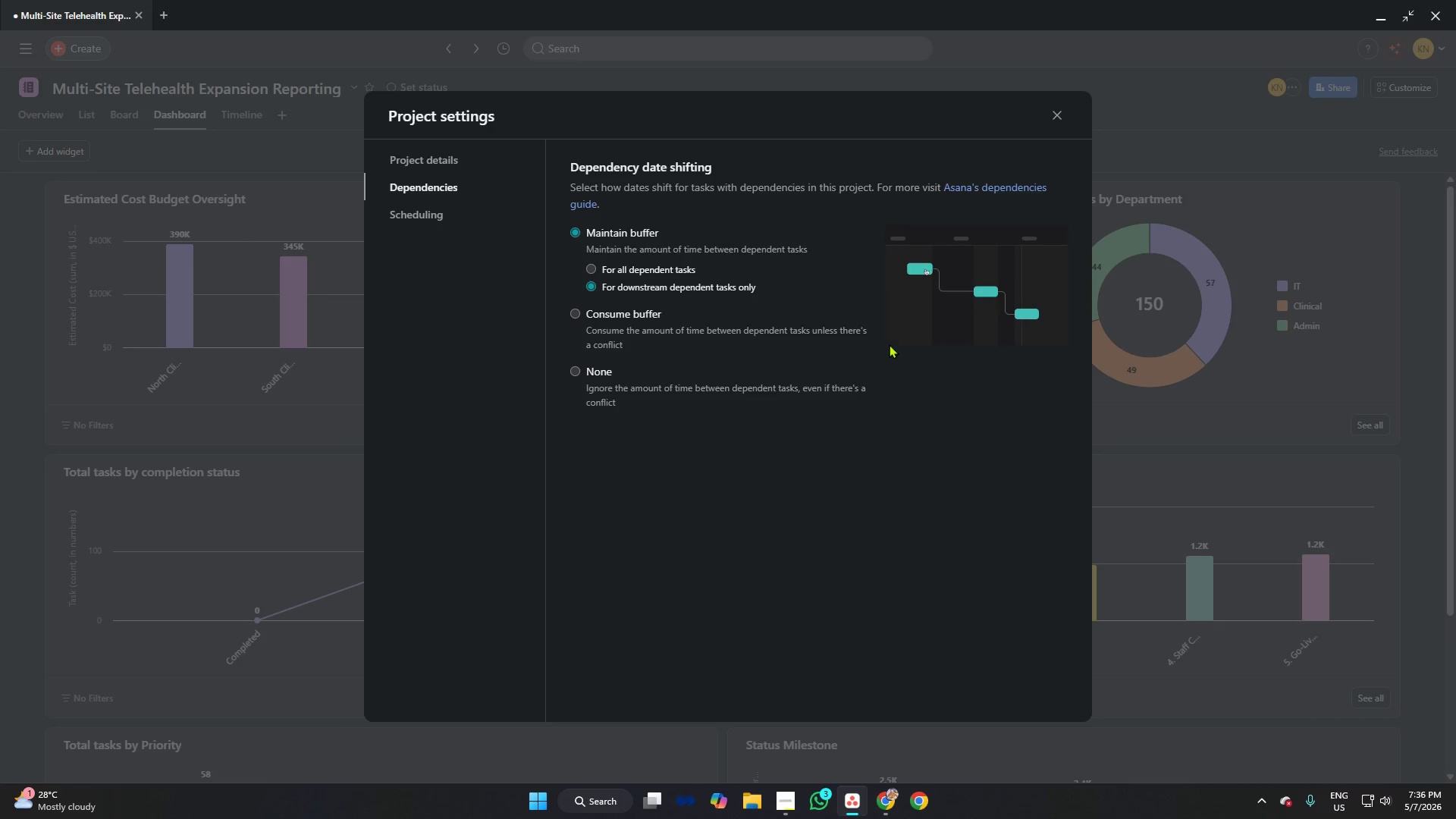 
left_click([593, 266])
 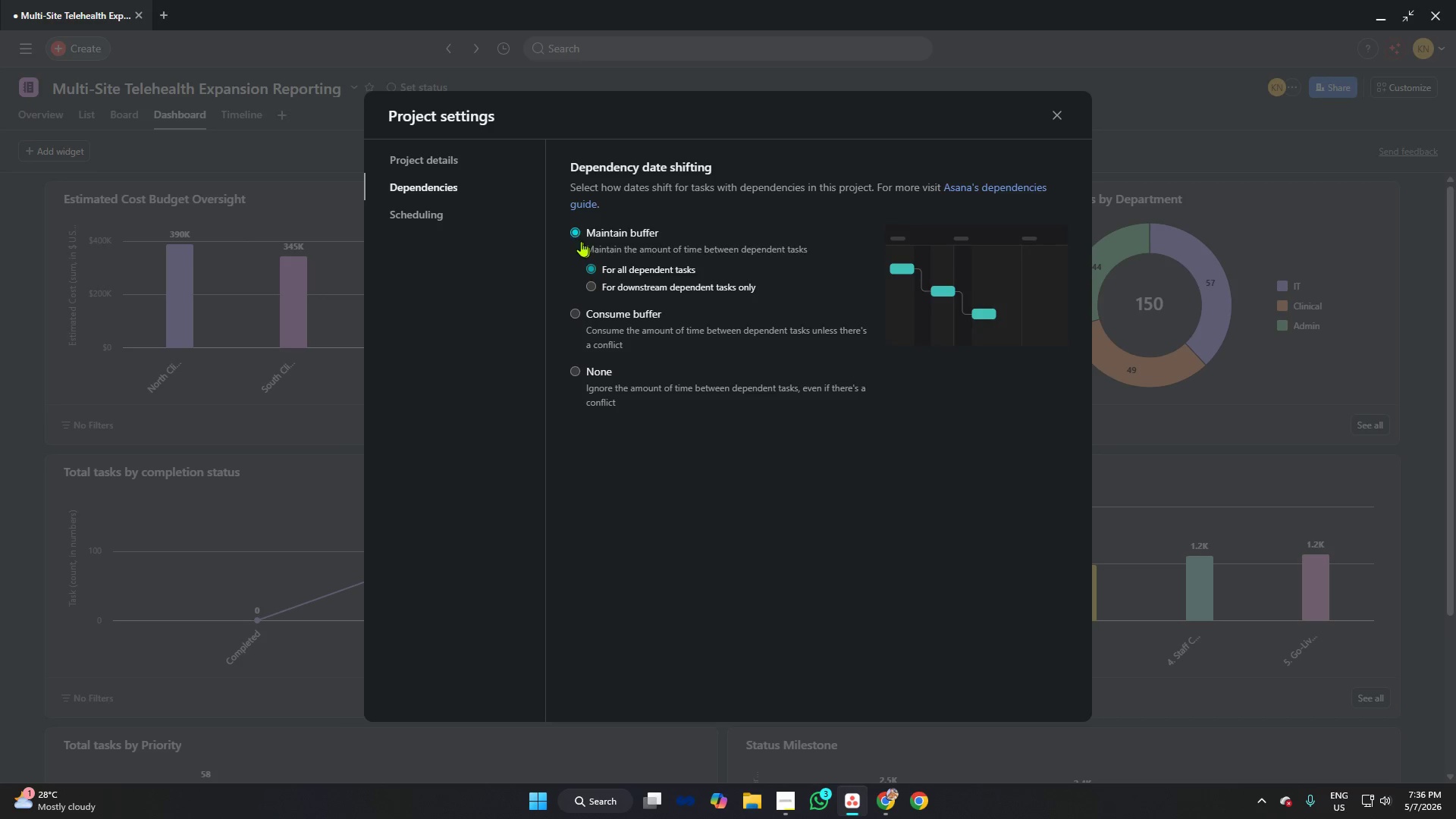 
left_click([573, 234])
 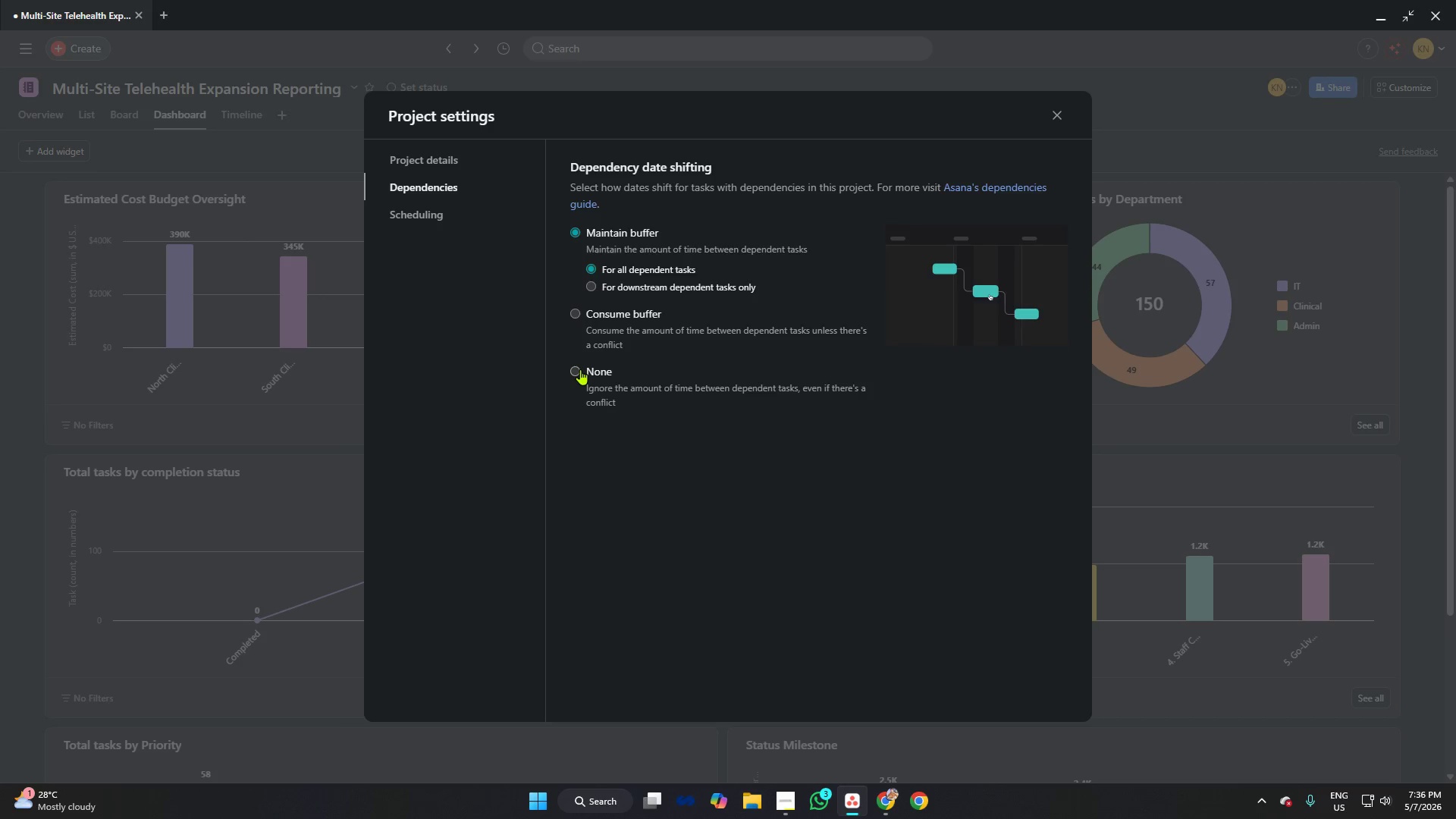 
left_click([578, 369])
 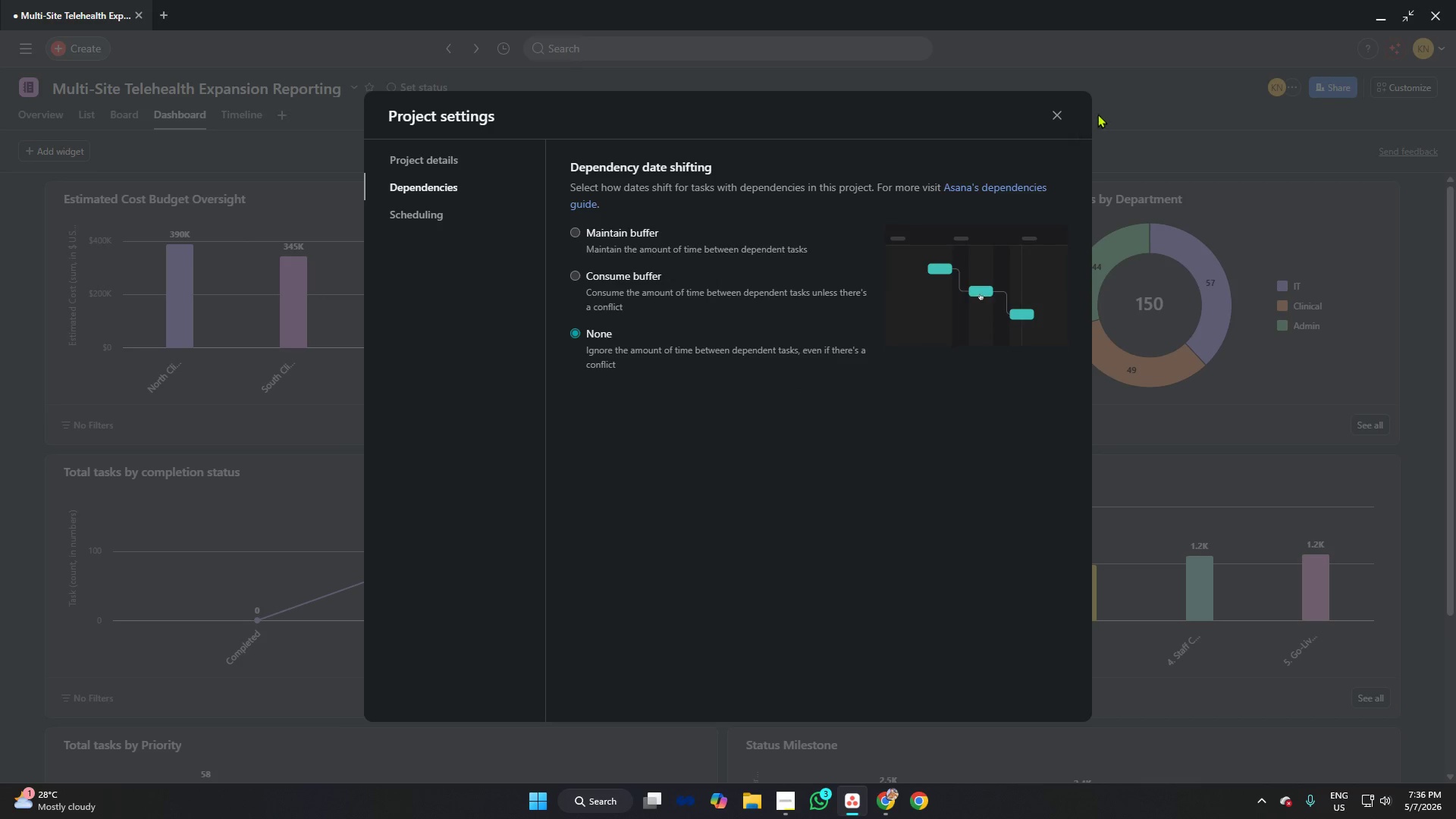 
left_click([1061, 114])
 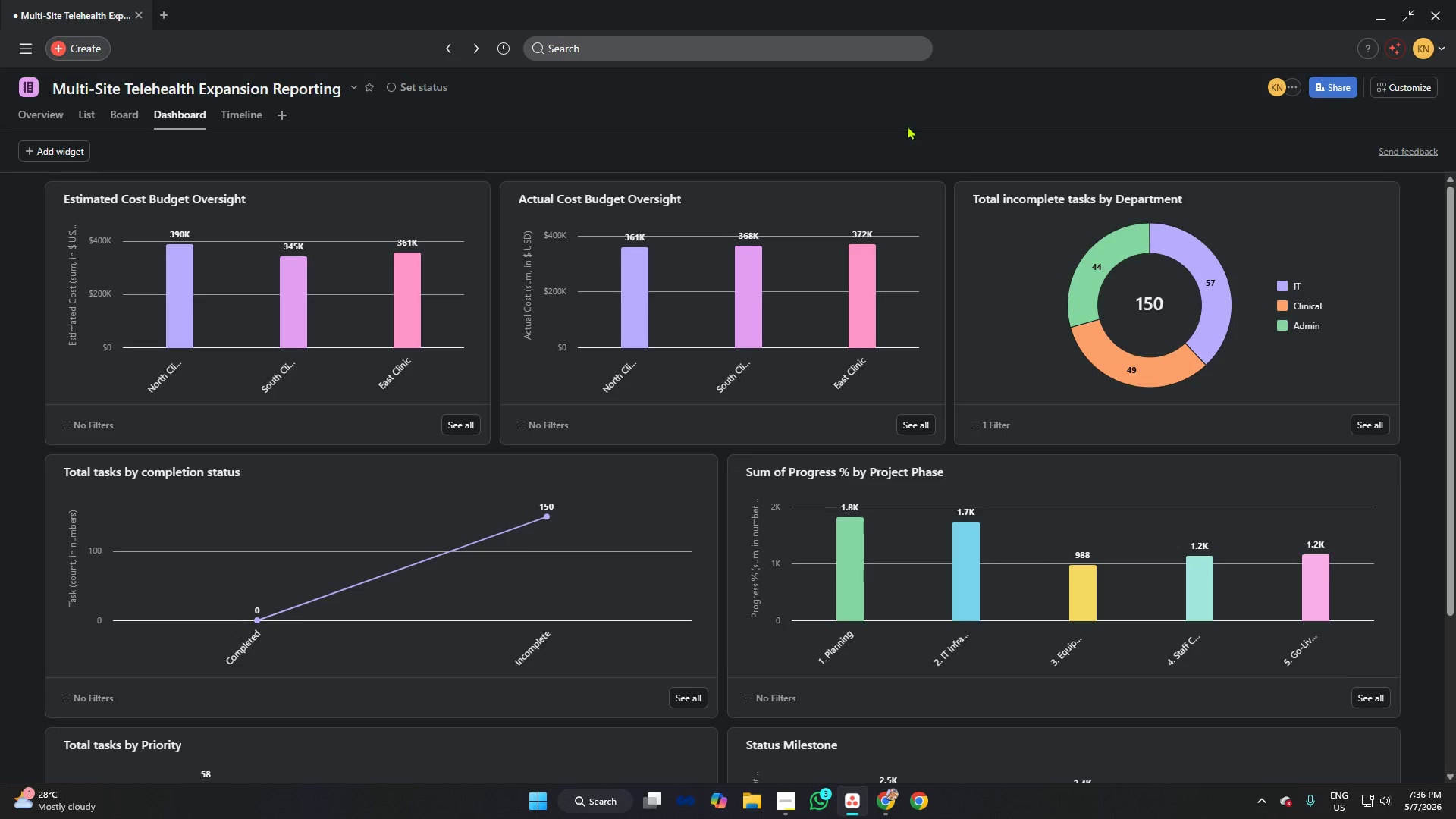 
scroll: coordinate [932, 246], scroll_direction: down, amount: 3.0
 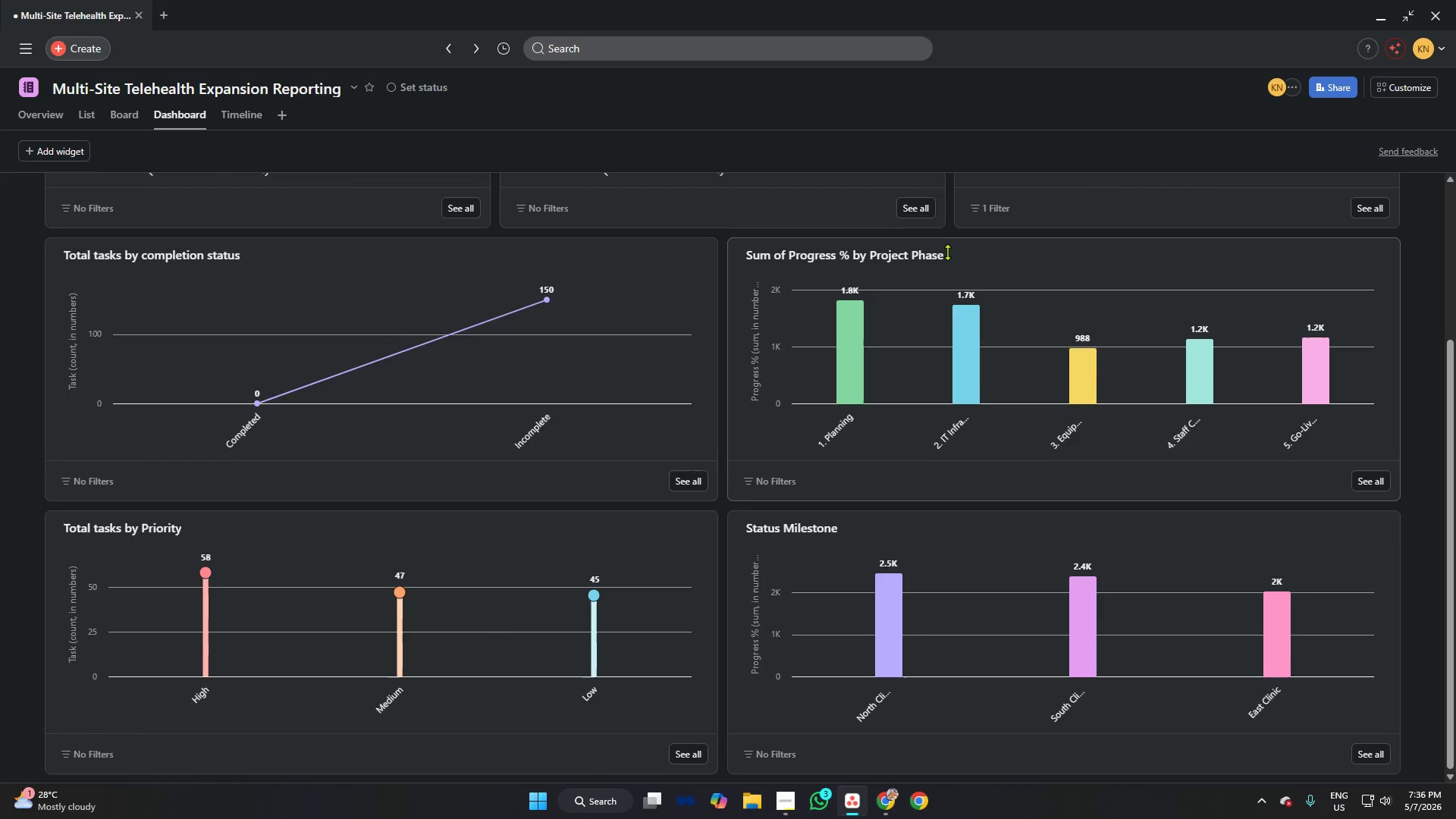 
scroll: coordinate [948, 253], scroll_direction: up, amount: 3.0
 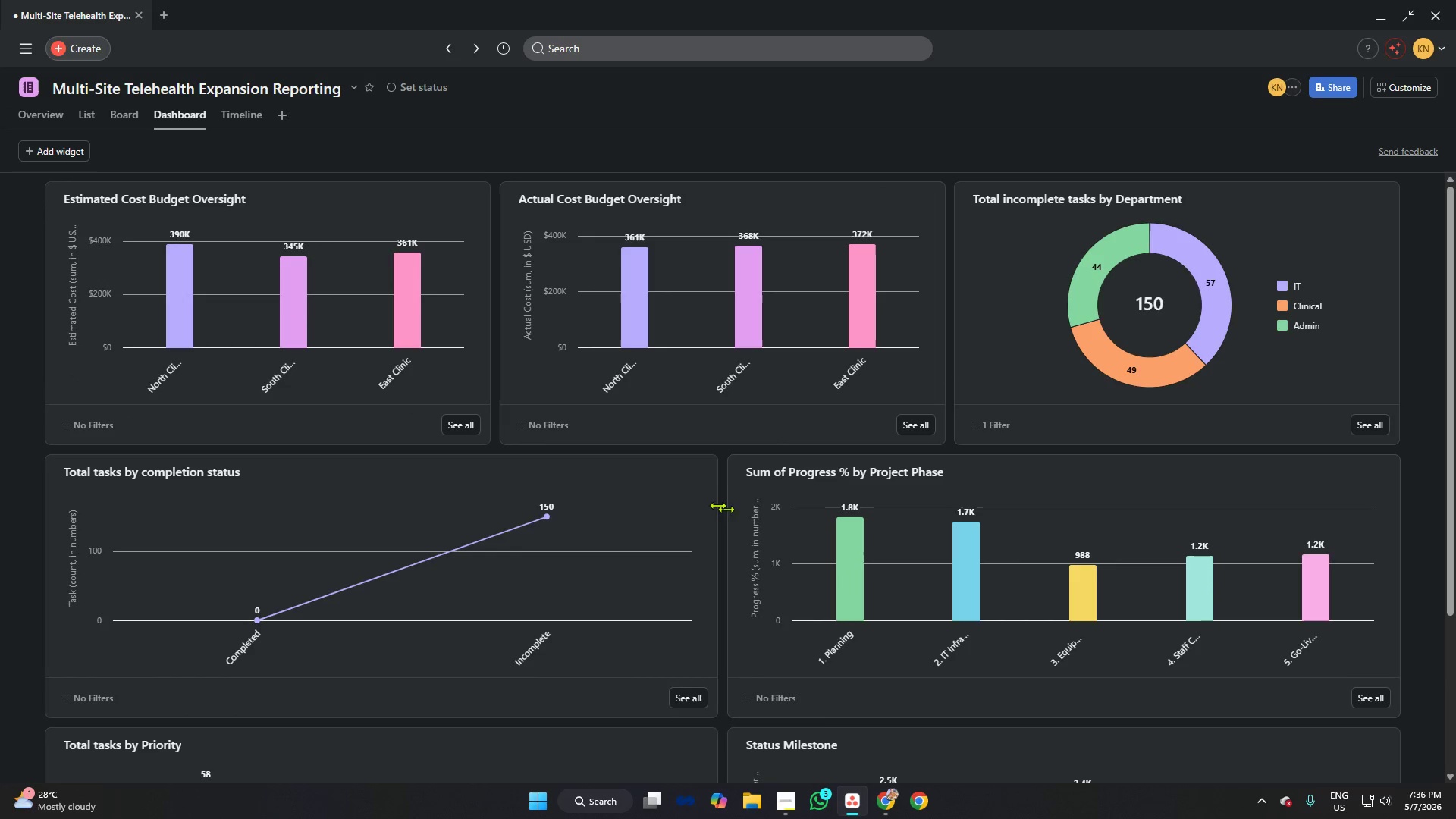 
left_click_drag(start_coordinate=[716, 505], to_coordinate=[381, 479])
 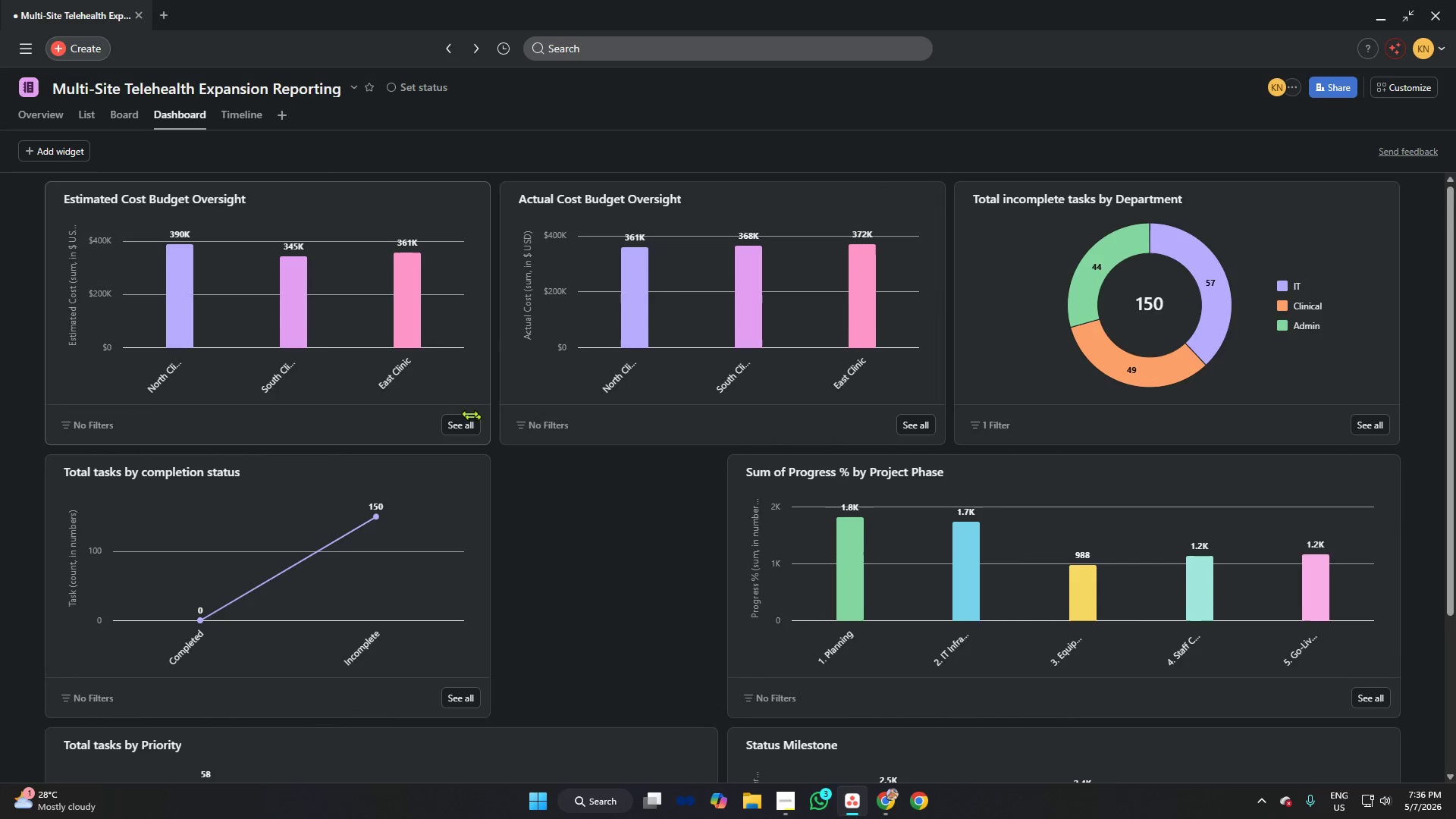 
scroll: coordinate [495, 413], scroll_direction: down, amount: 5.0
 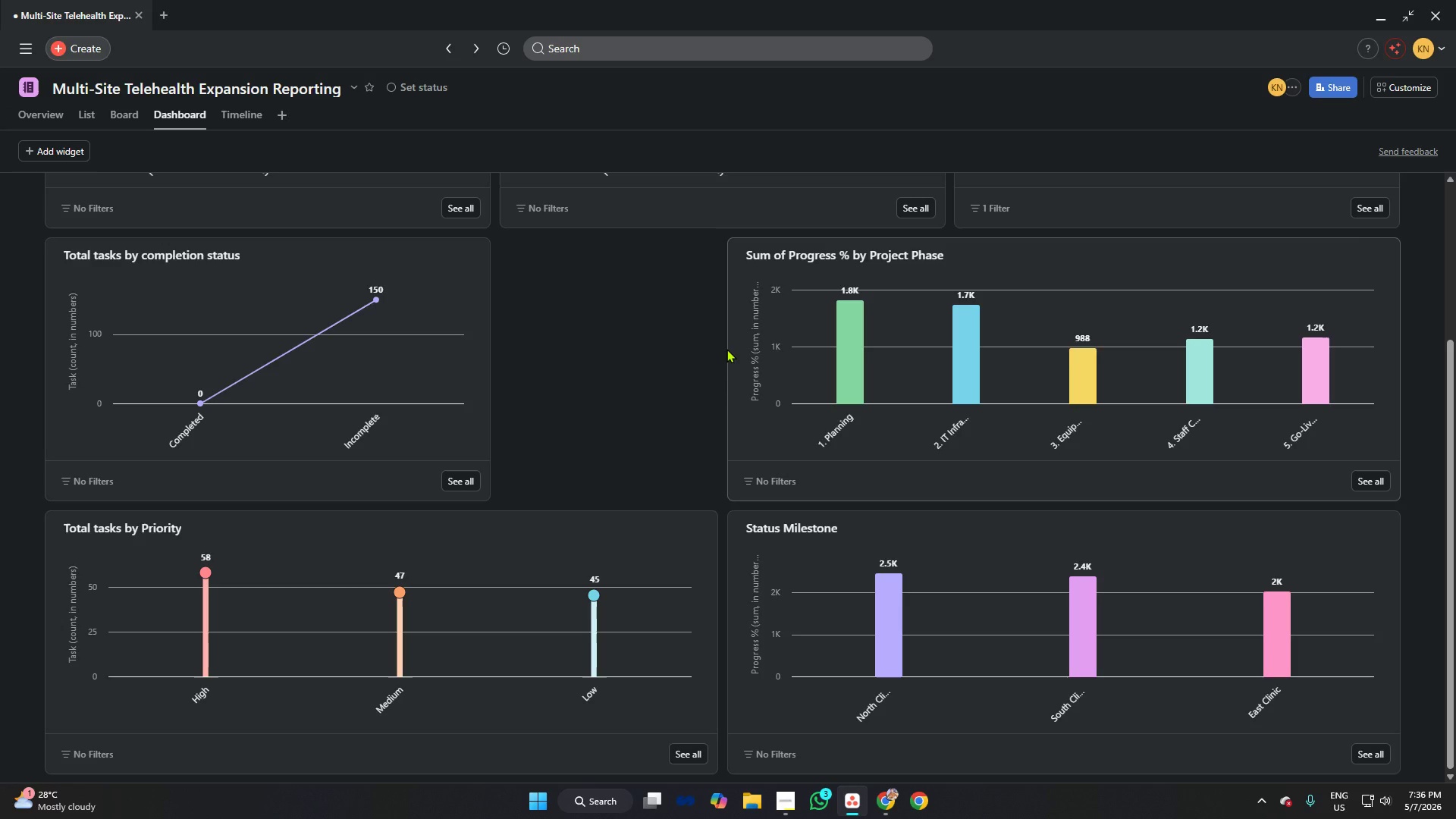 
left_click_drag(start_coordinate=[730, 349], to_coordinate=[1102, 387])
 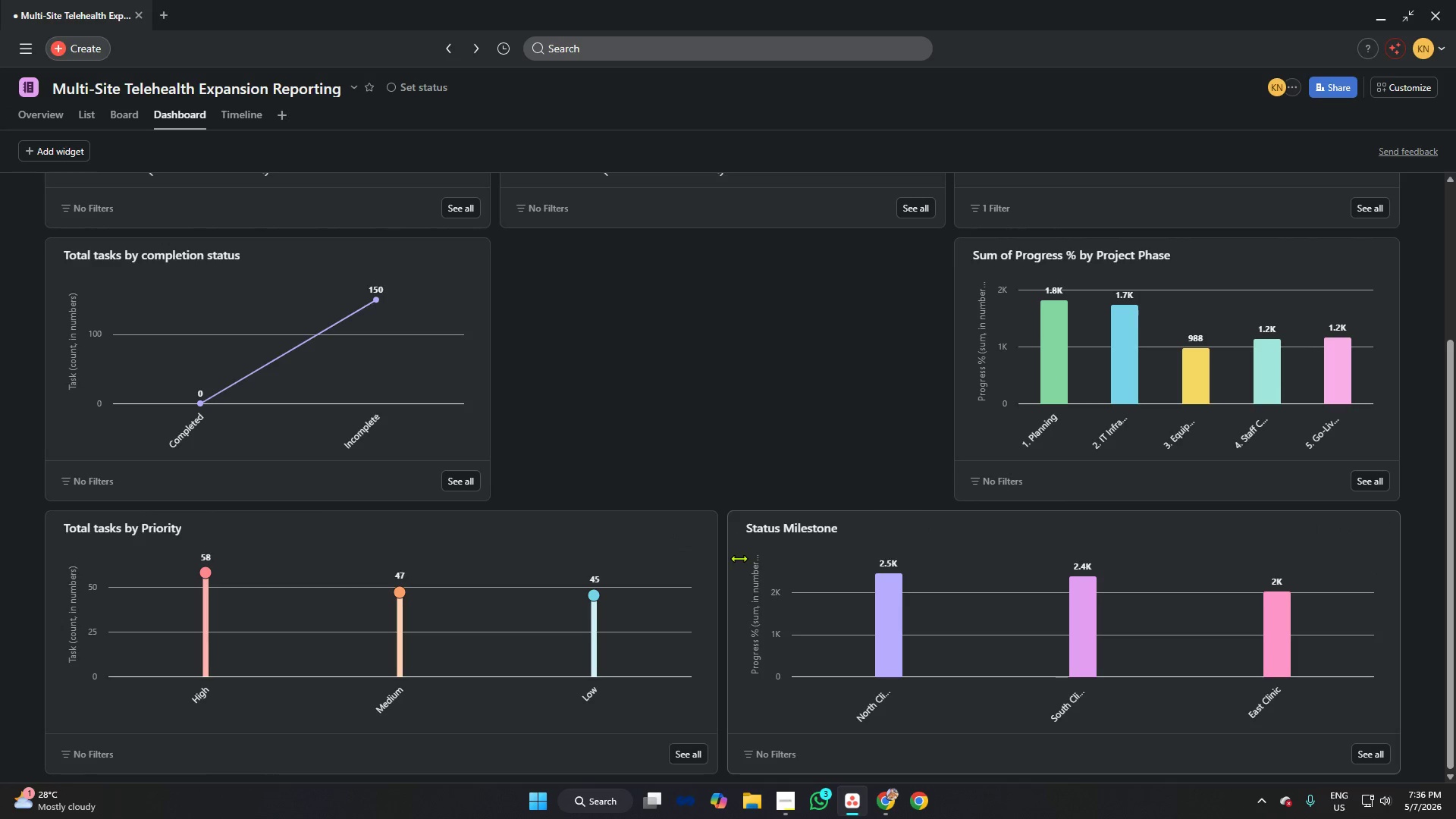 
left_click_drag(start_coordinate=[729, 557], to_coordinate=[1198, 572])
 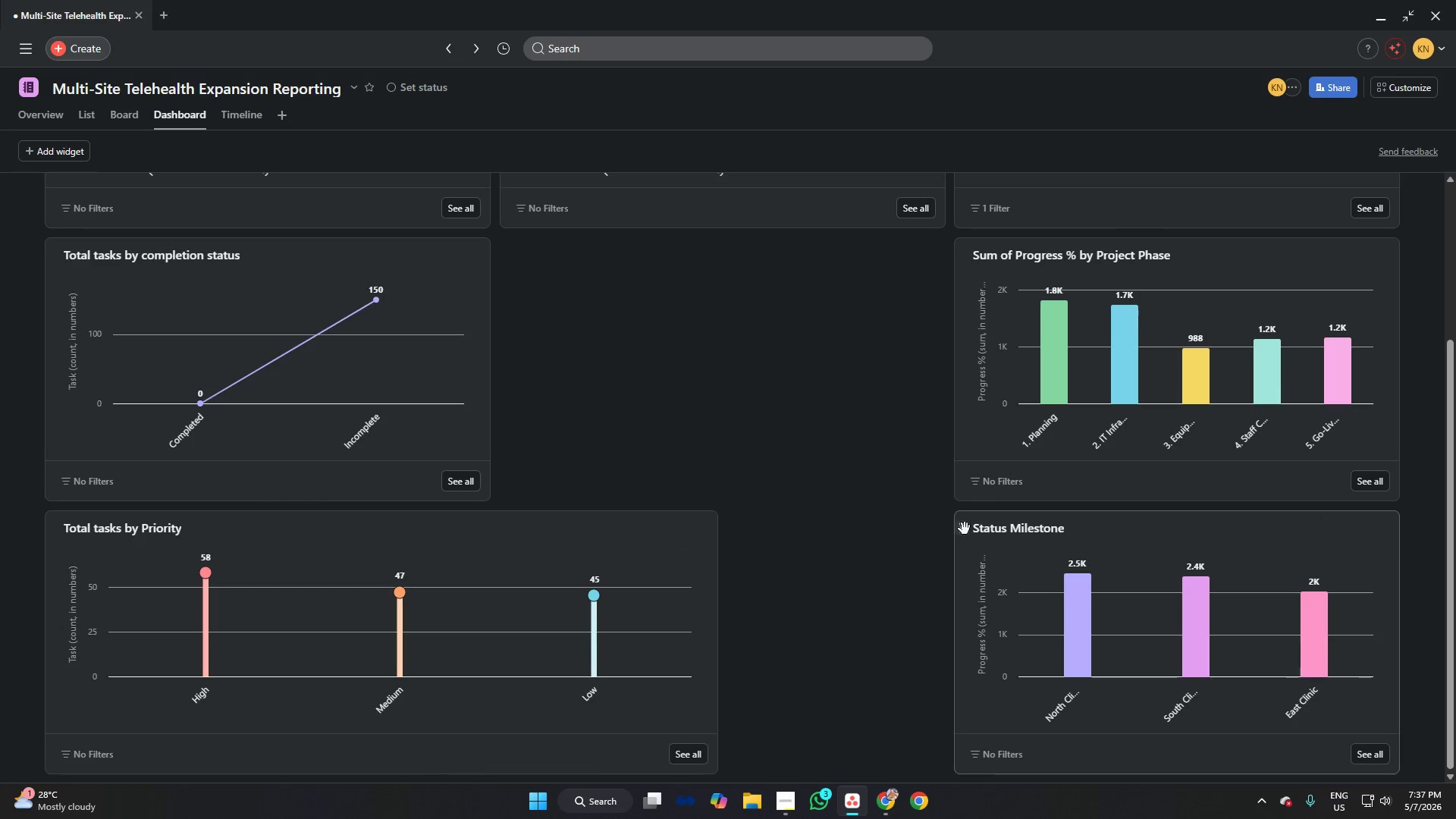 
left_click_drag(start_coordinate=[963, 529], to_coordinate=[524, 256])
 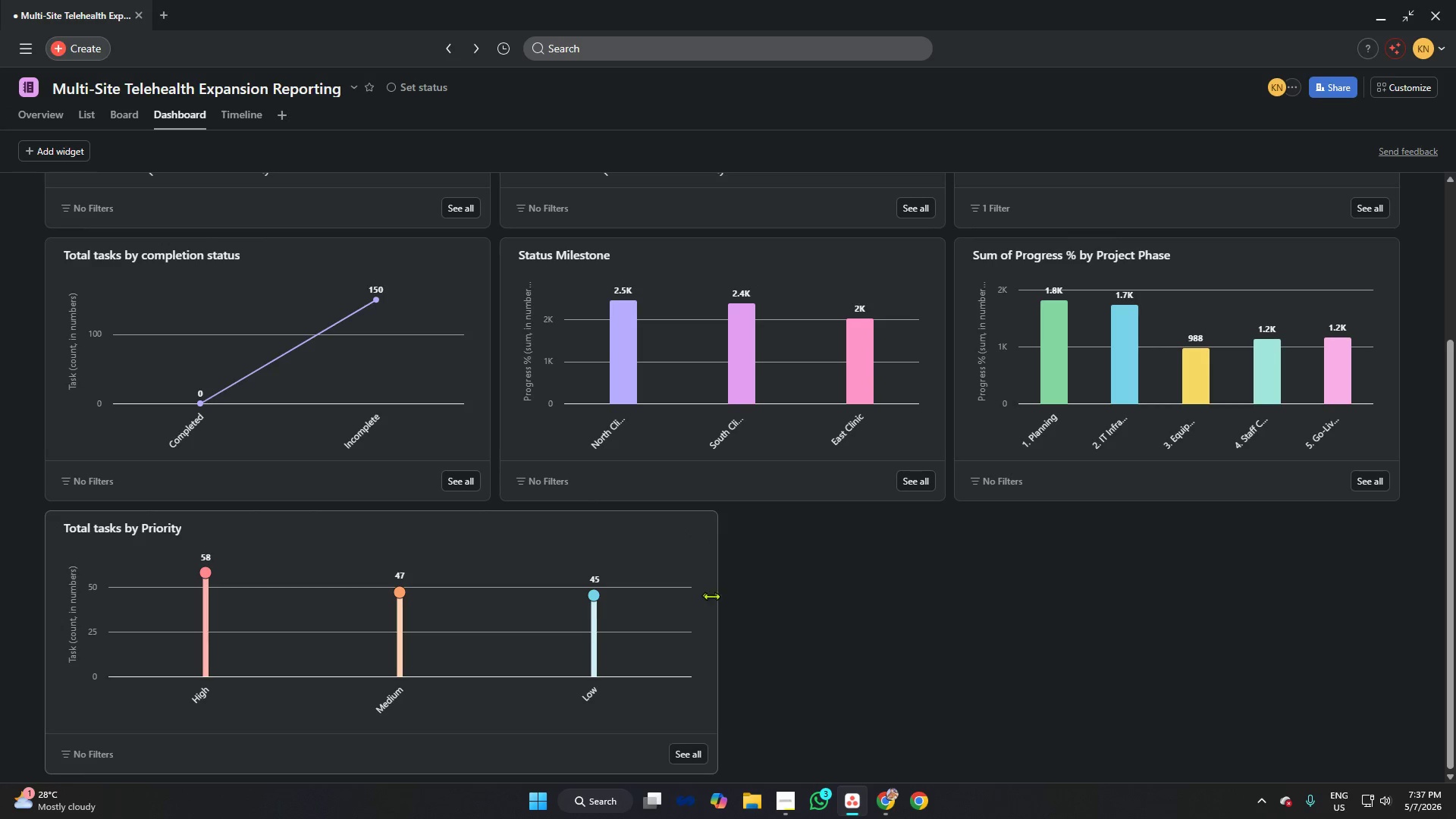 
left_click_drag(start_coordinate=[717, 598], to_coordinate=[155, 533])
 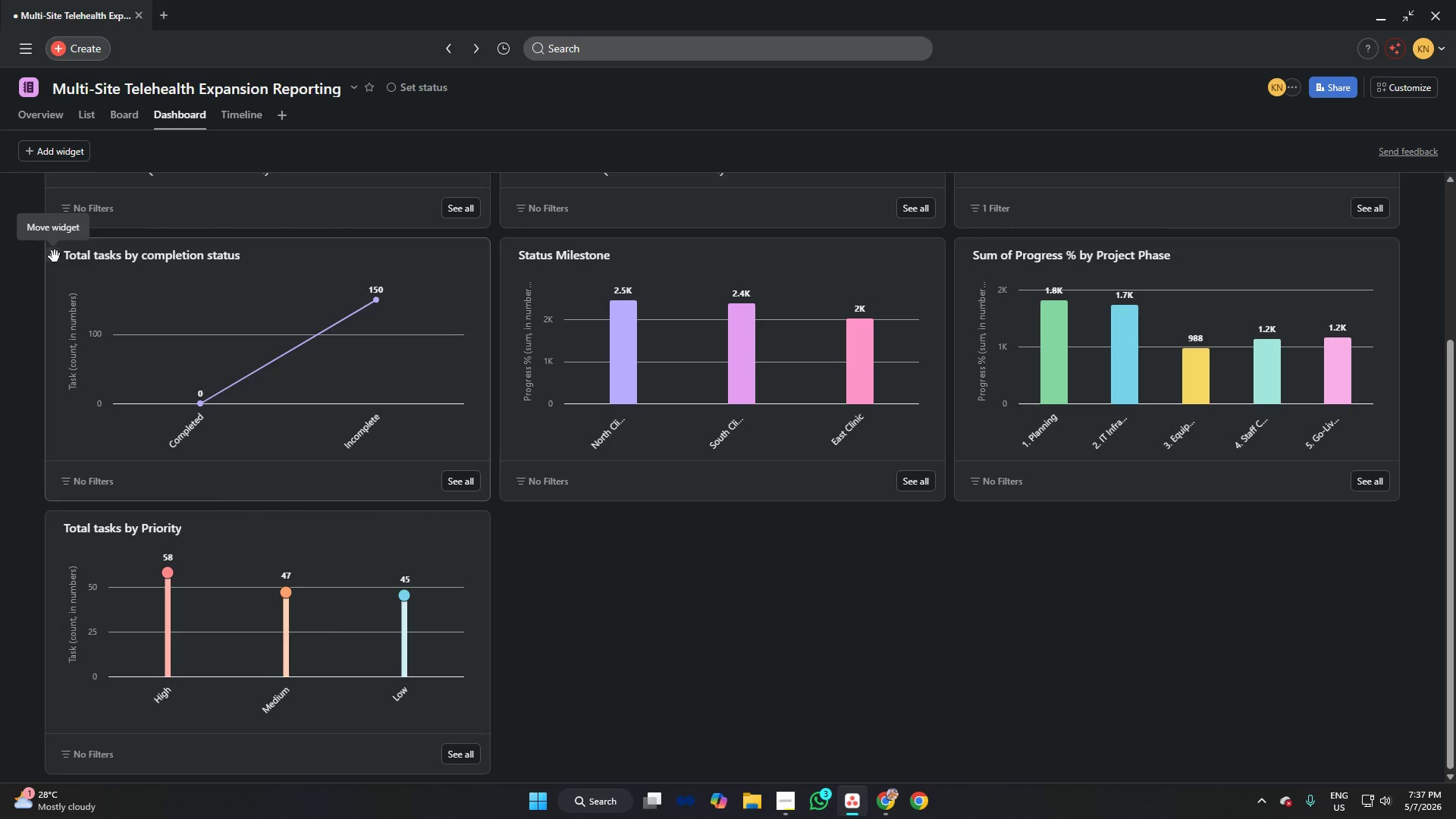 
left_click_drag(start_coordinate=[55, 256], to_coordinate=[343, 517])
 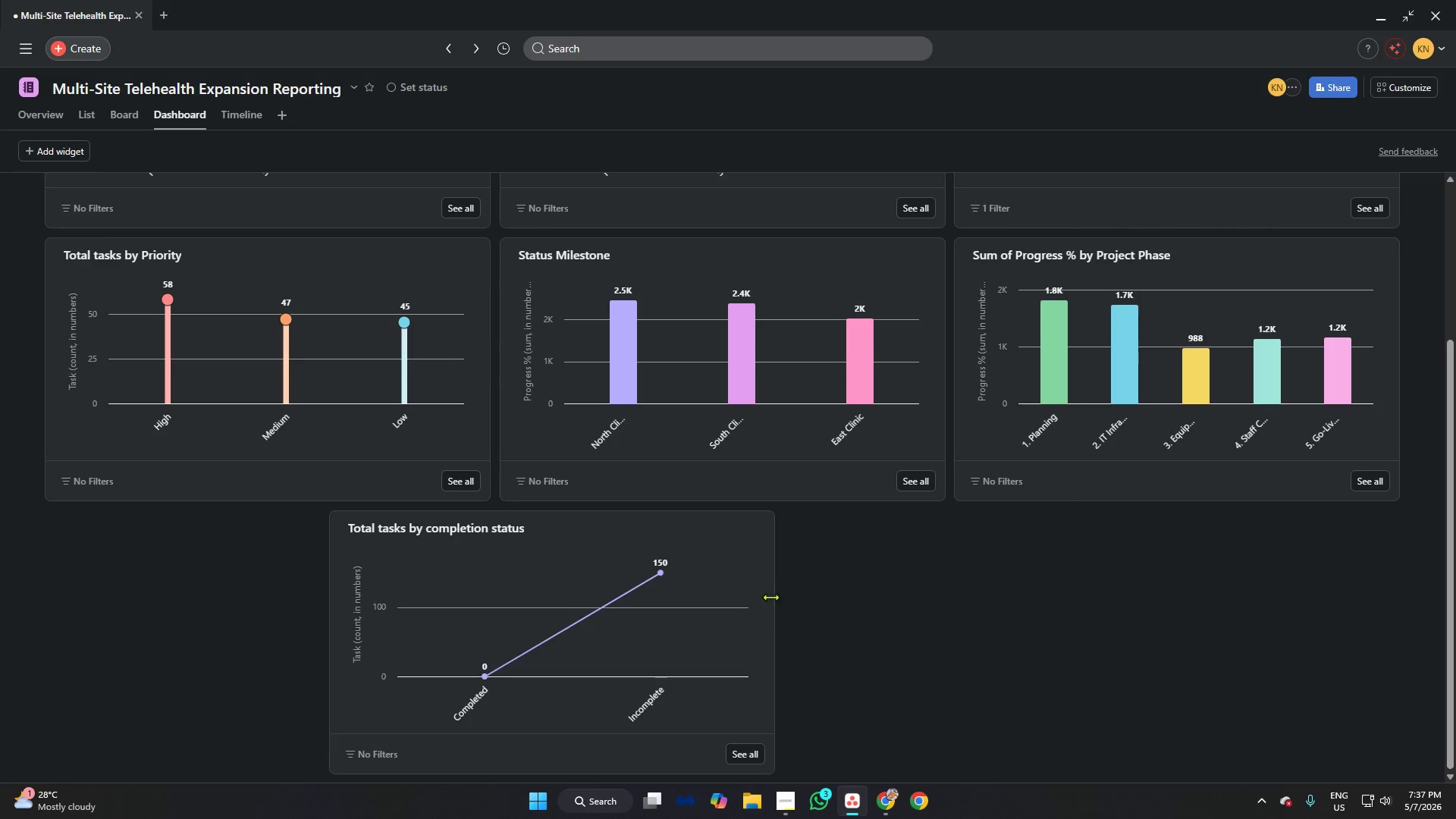 
left_click_drag(start_coordinate=[770, 597], to_coordinate=[1088, 618])
 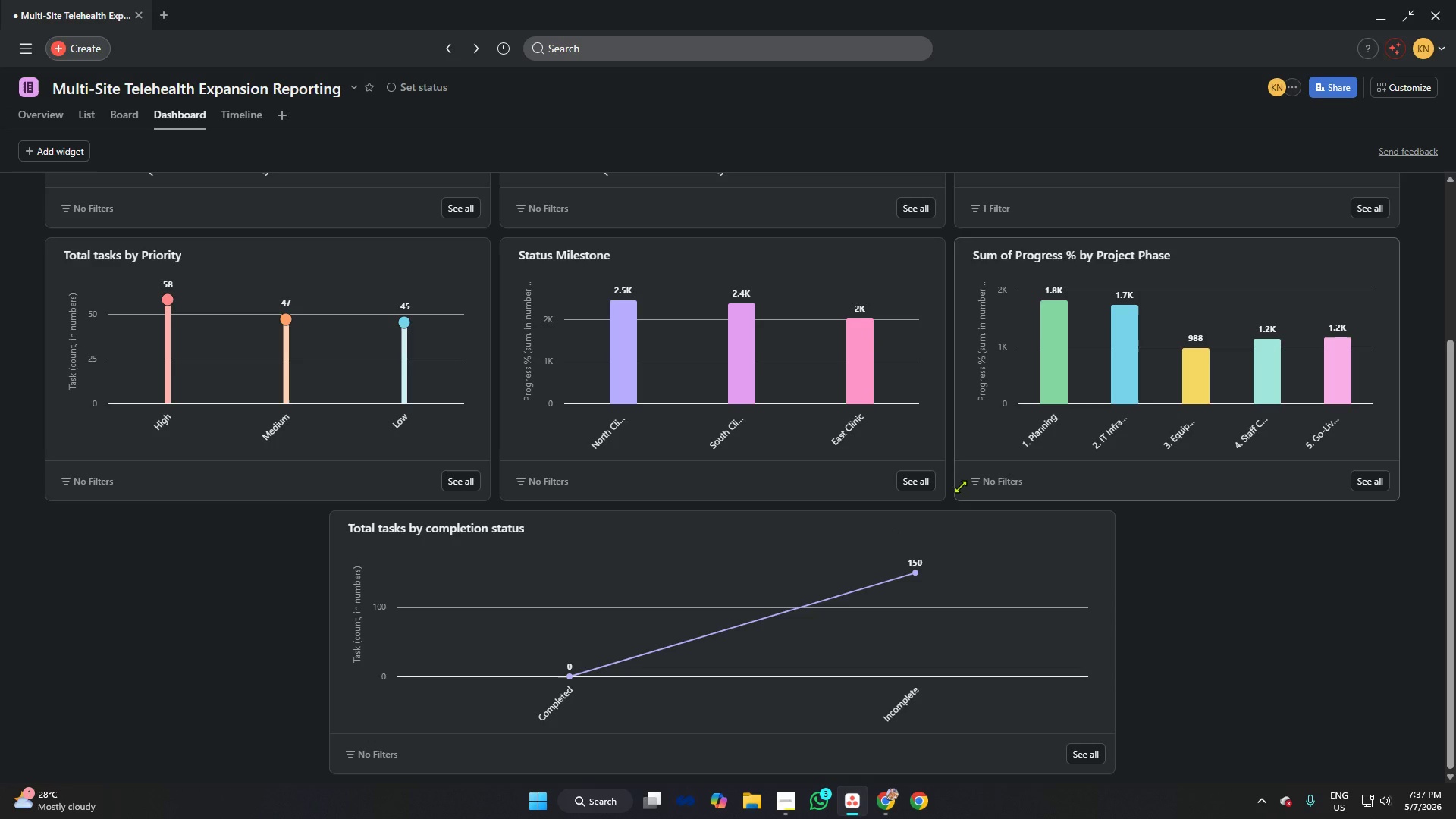 
wait(5.02)
 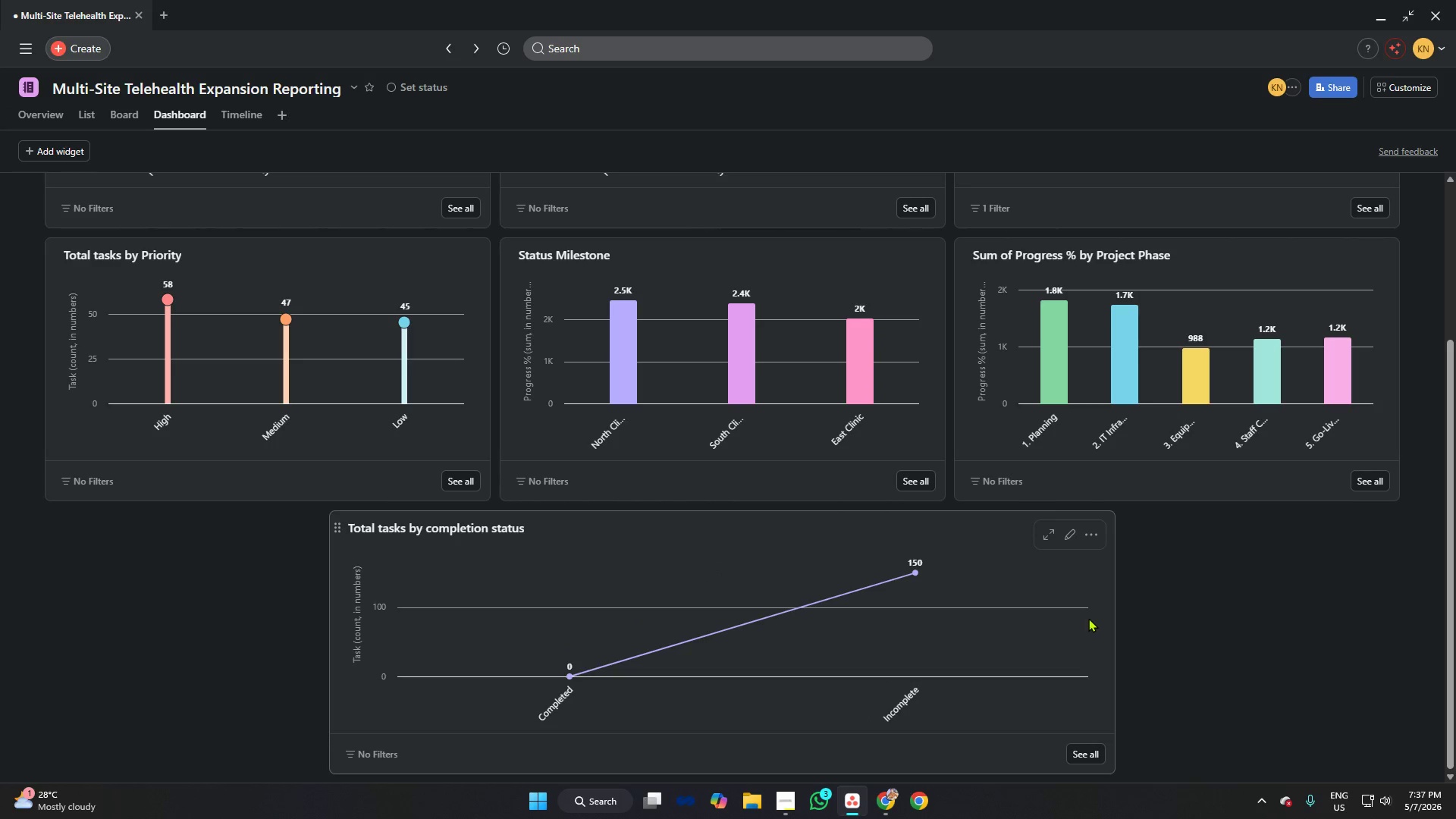 
scroll: coordinate [867, 427], scroll_direction: up, amount: 4.0
 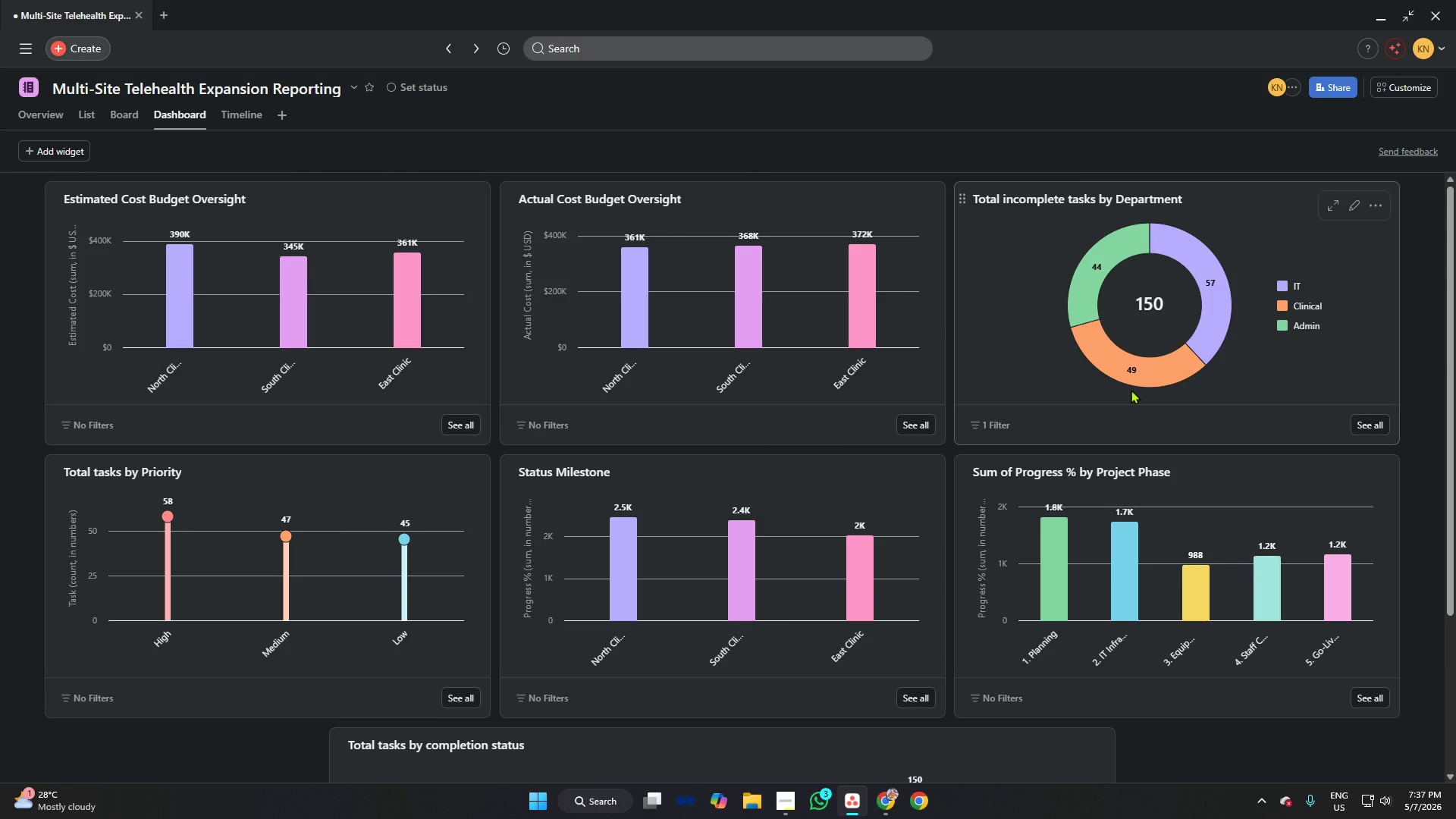 
wait(6.24)
 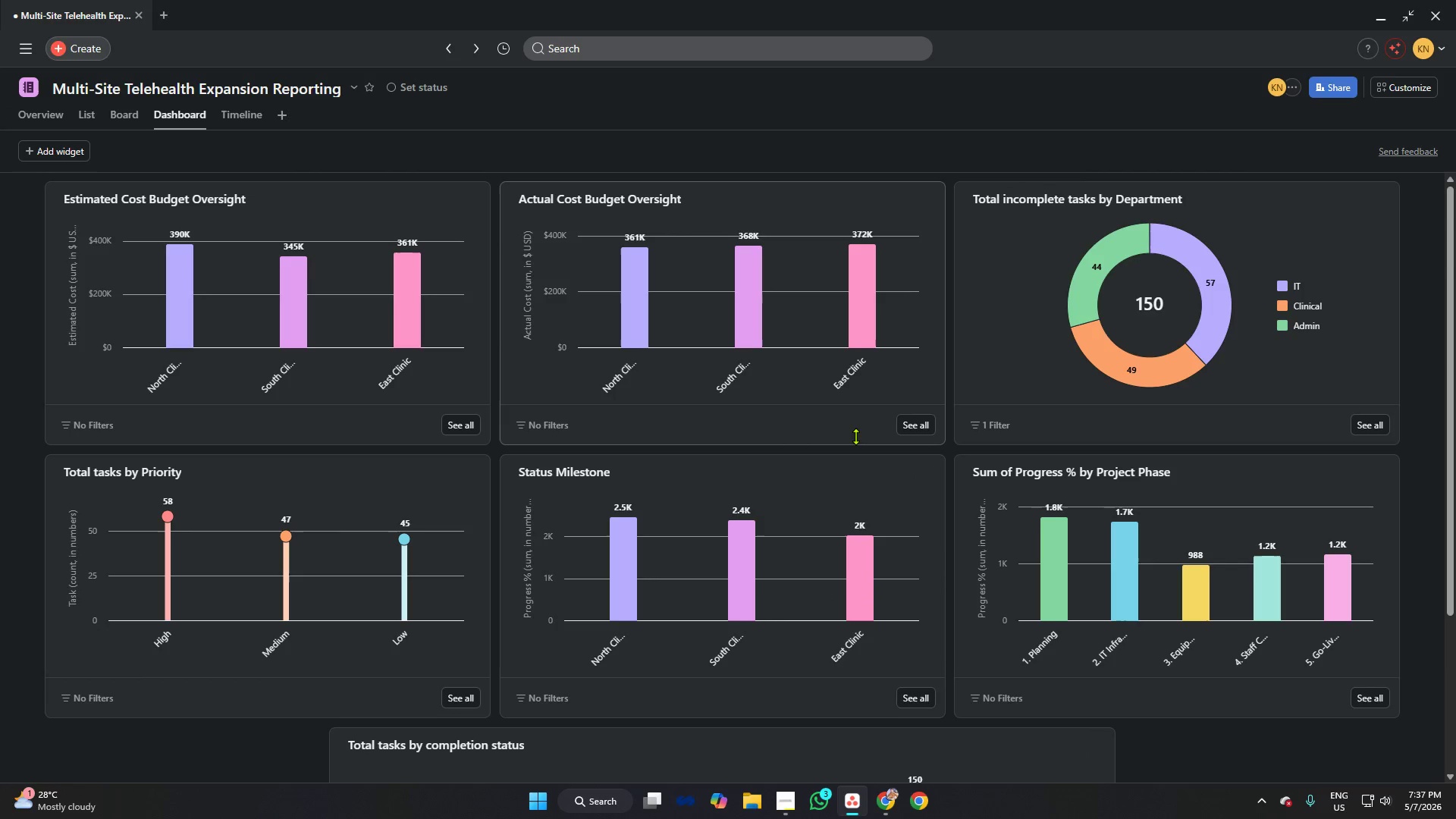 
scroll: coordinate [692, 453], scroll_direction: down, amount: 2.0
 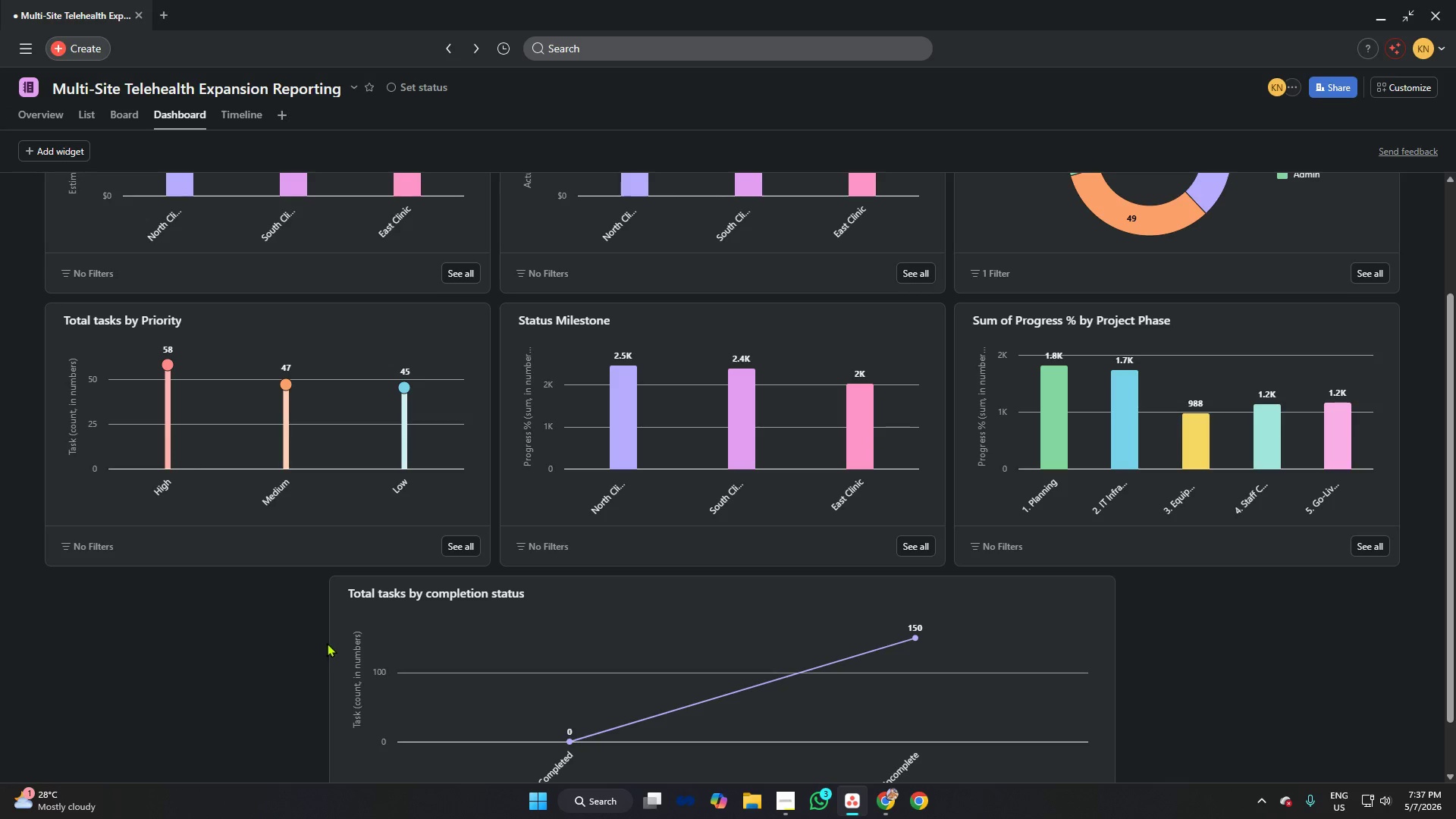 
left_click_drag(start_coordinate=[332, 643], to_coordinate=[745, 658])
 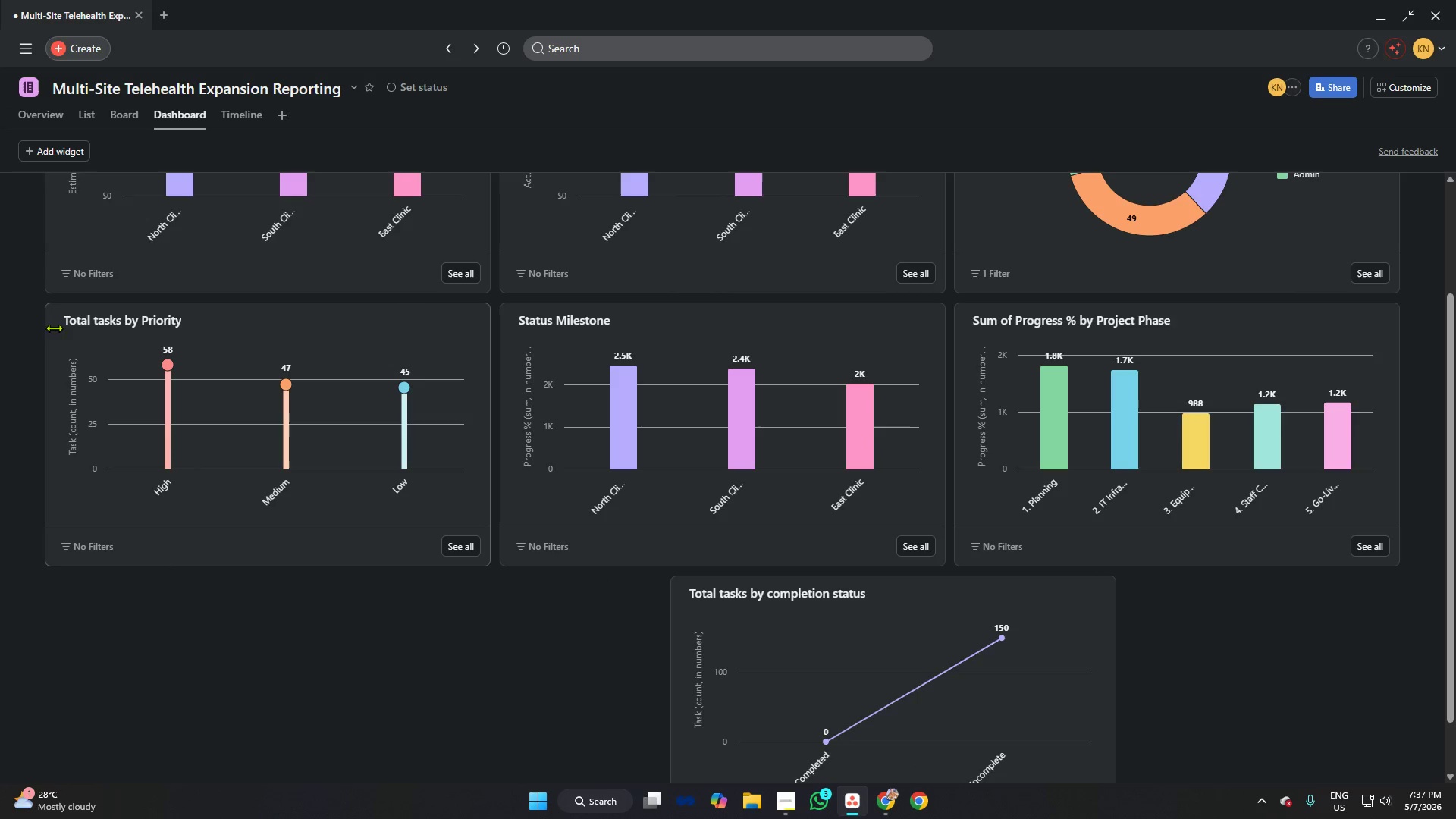 
left_click_drag(start_coordinate=[55, 323], to_coordinate=[40, 598])
 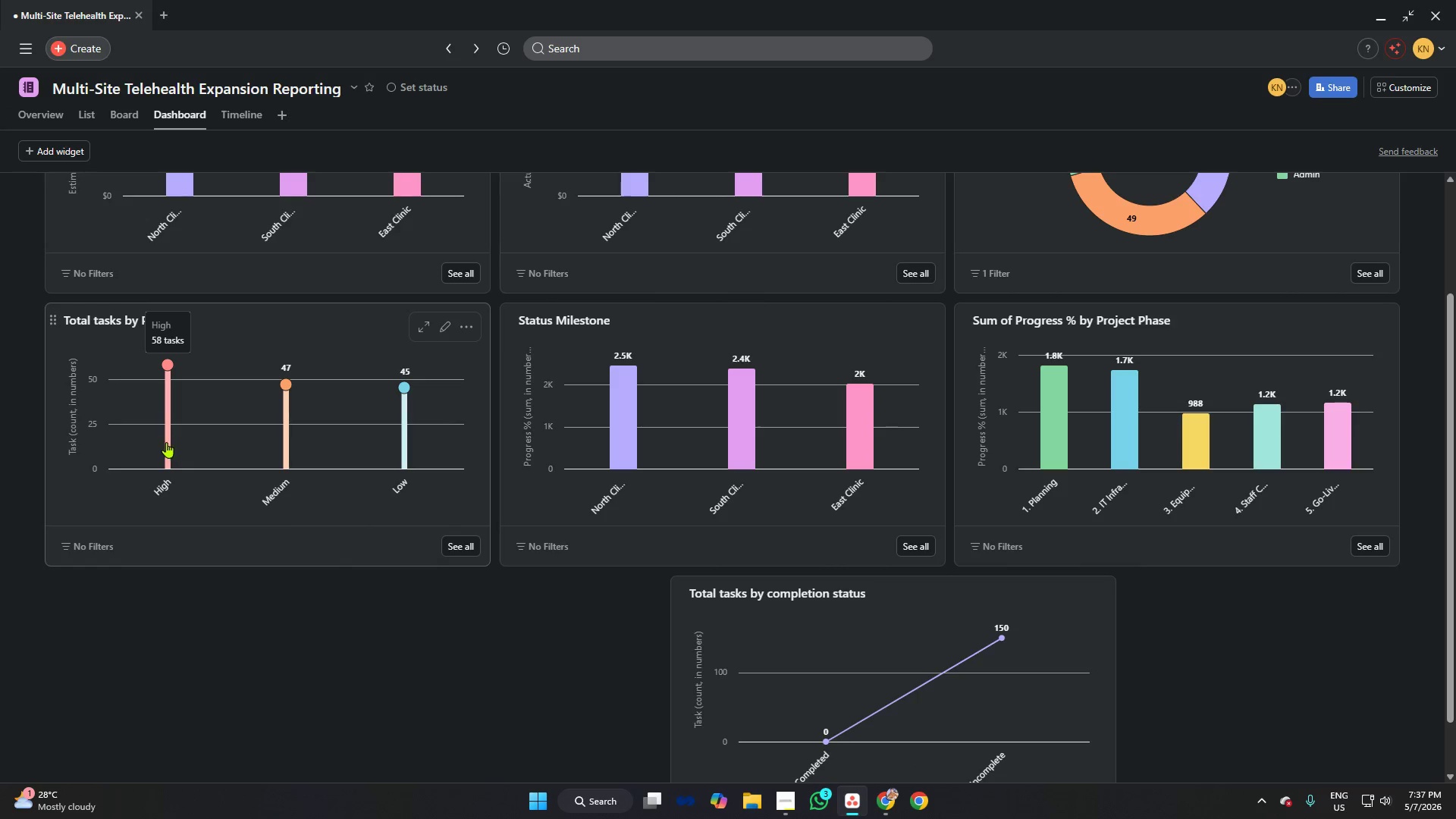 
scroll: coordinate [202, 440], scroll_direction: down, amount: 2.0
 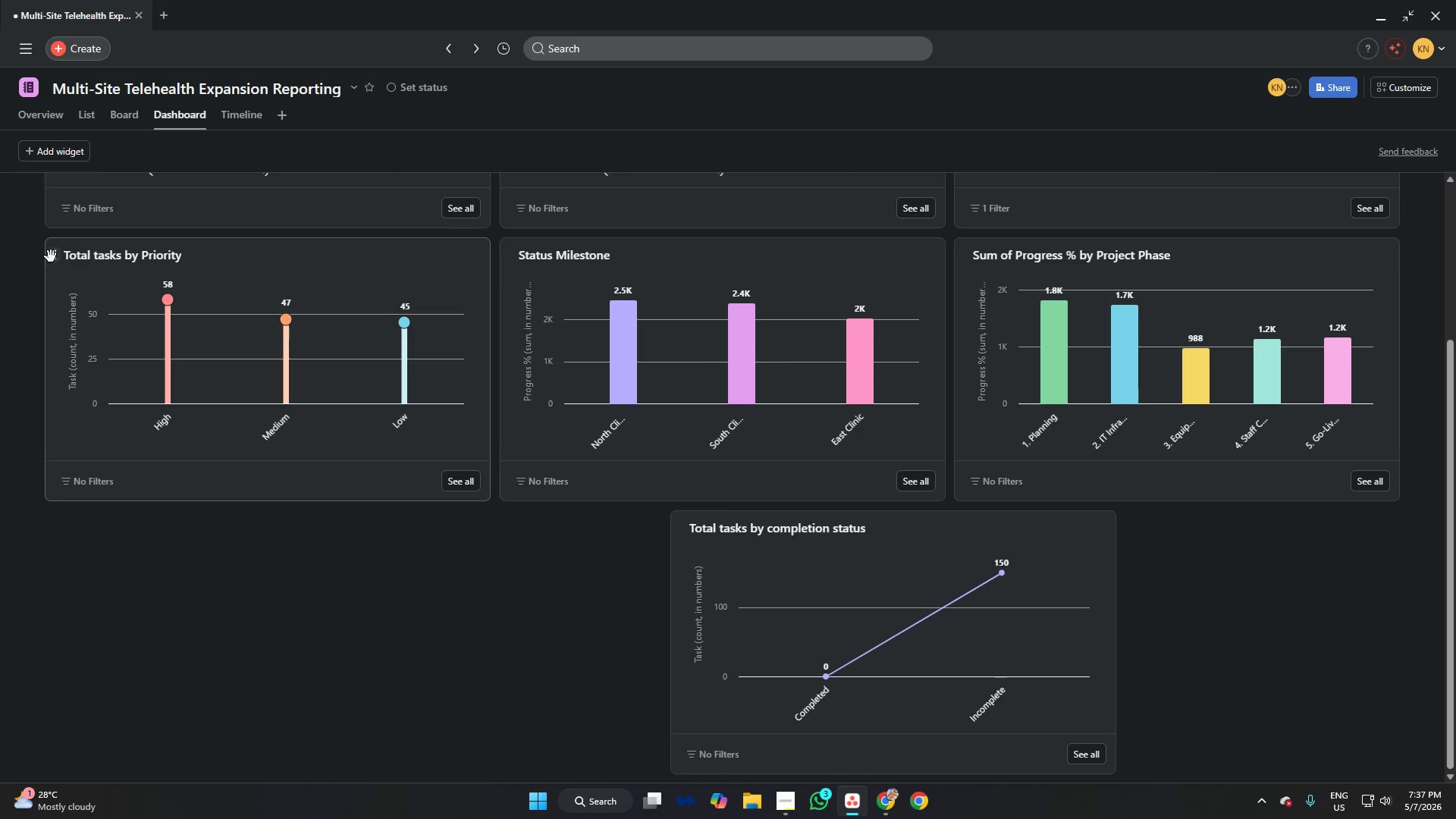 
left_click_drag(start_coordinate=[51, 256], to_coordinate=[105, 568])
 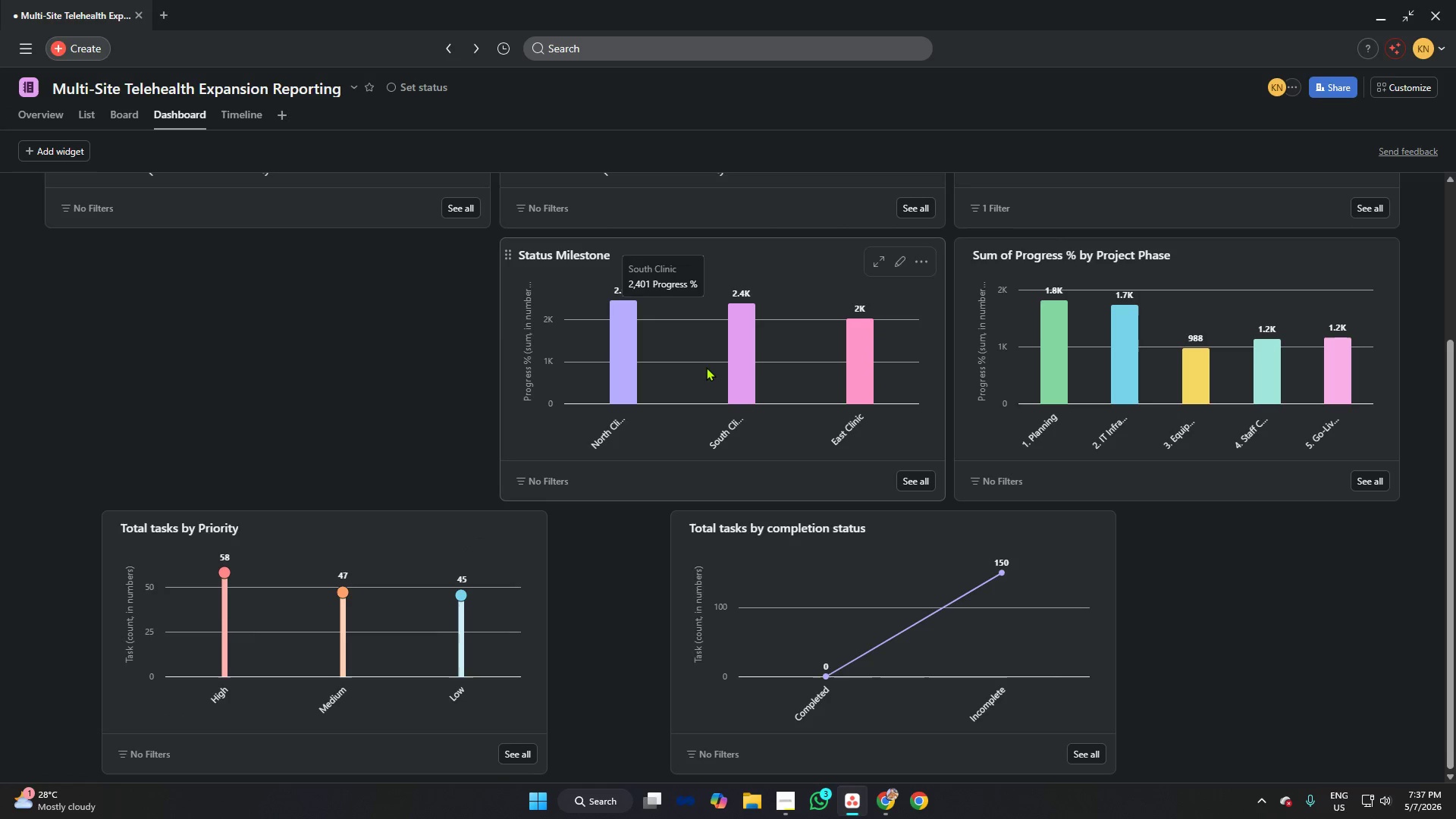 
scroll: coordinate [706, 367], scroll_direction: up, amount: 3.0
 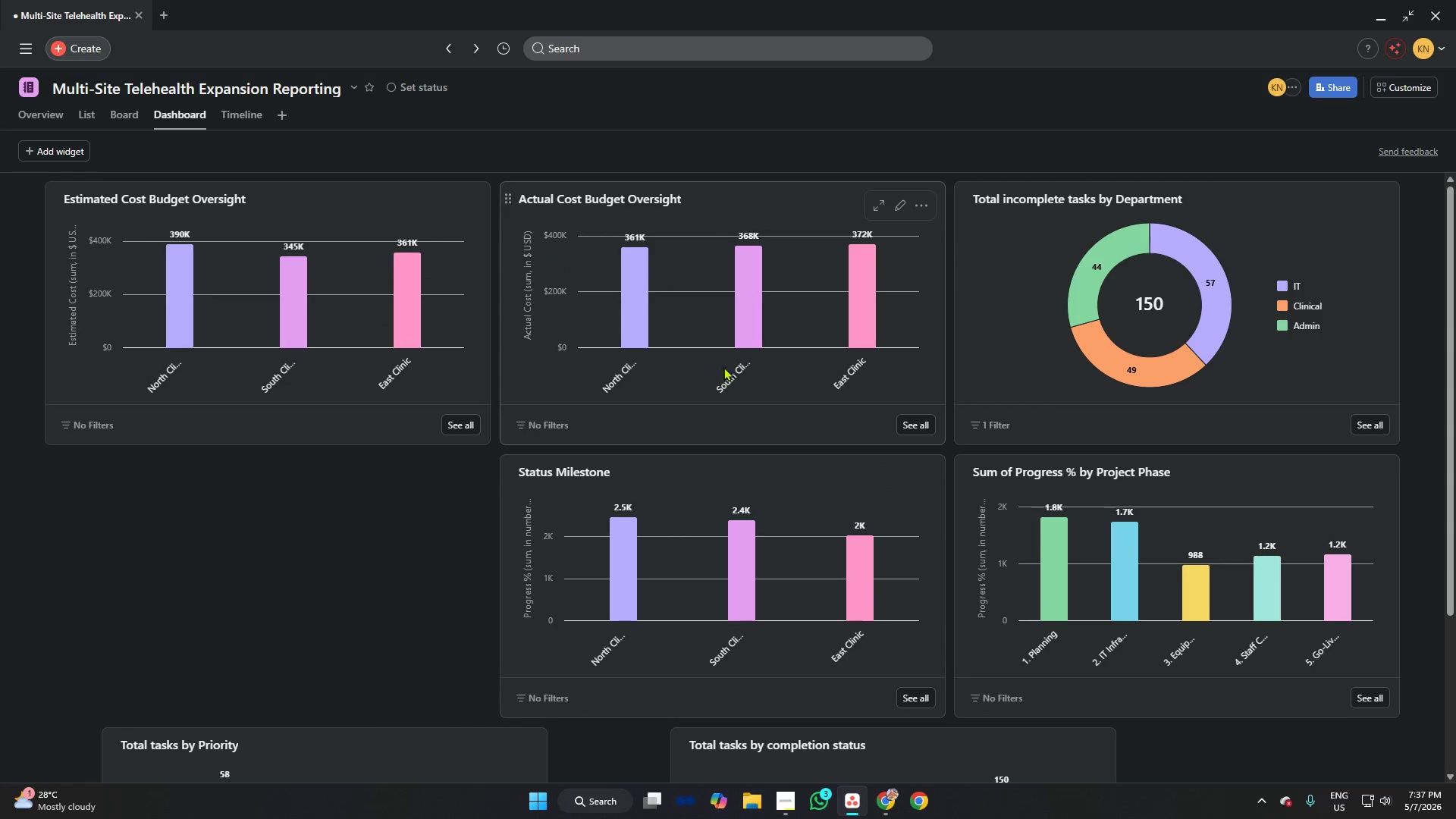 
scroll: coordinate [723, 367], scroll_direction: down, amount: 1.0
 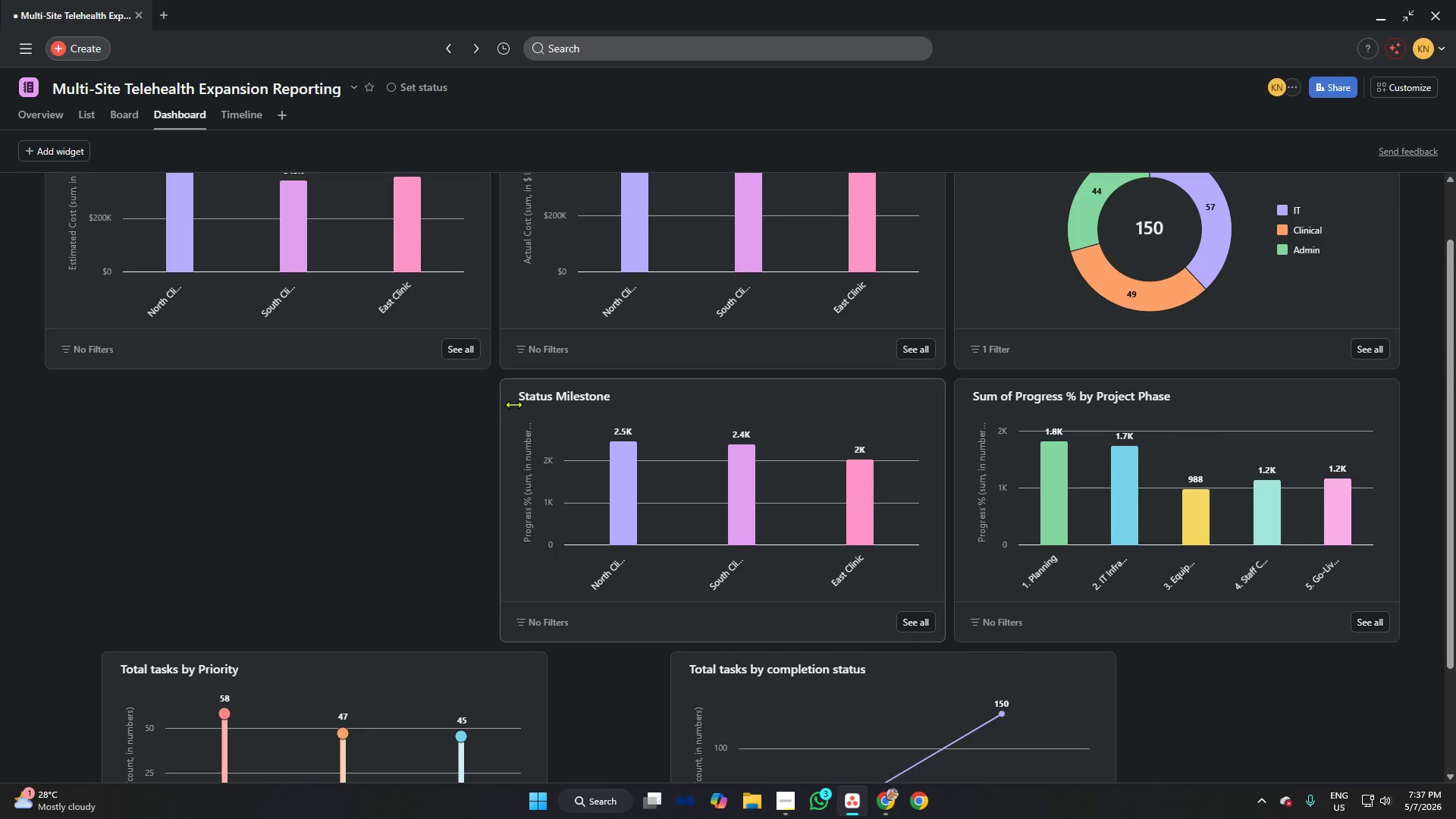 
left_click_drag(start_coordinate=[508, 397], to_coordinate=[42, 384])
 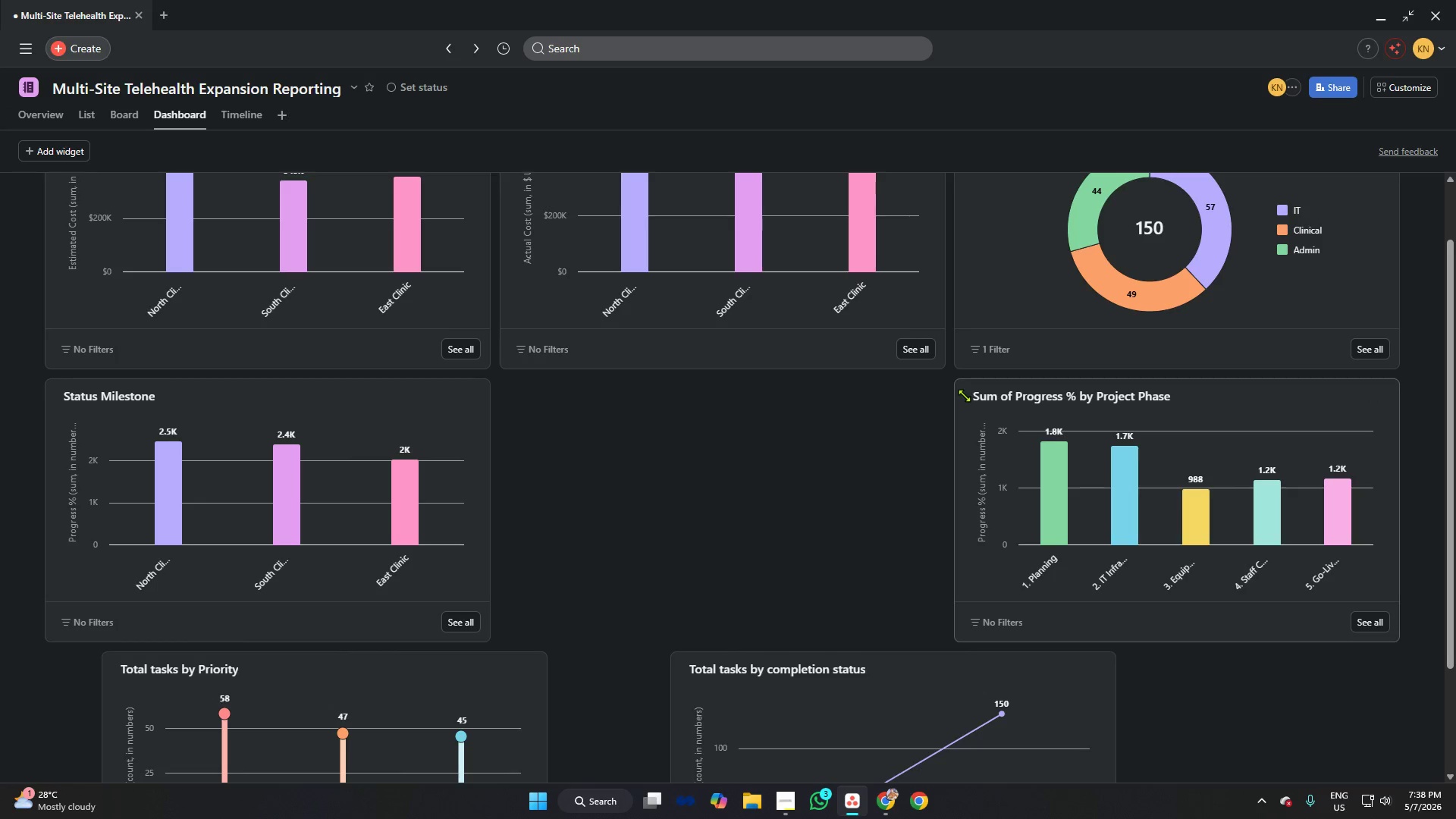 
left_click_drag(start_coordinate=[965, 397], to_coordinate=[510, 397])
 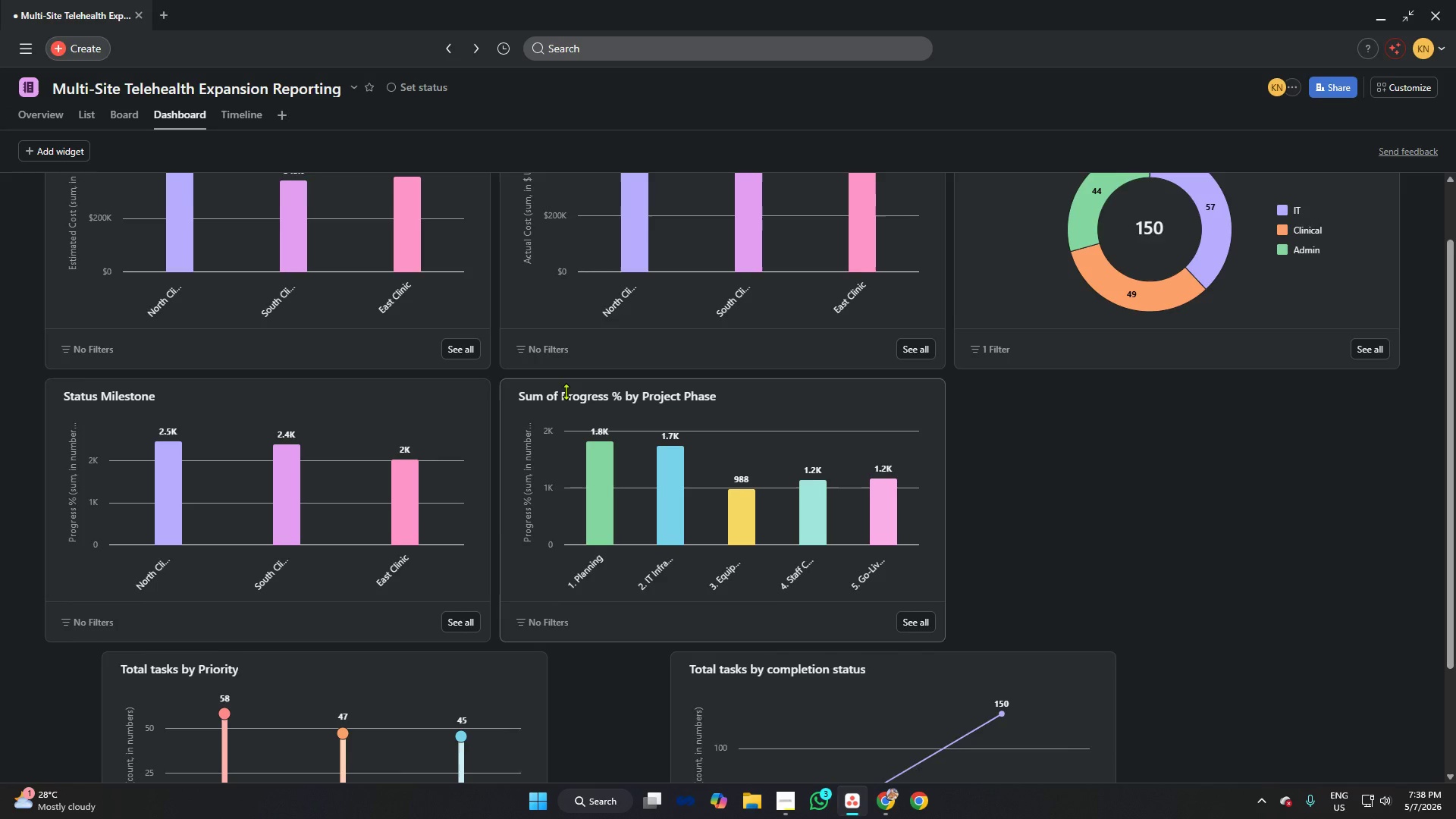 
scroll: coordinate [566, 391], scroll_direction: down, amount: 2.0
 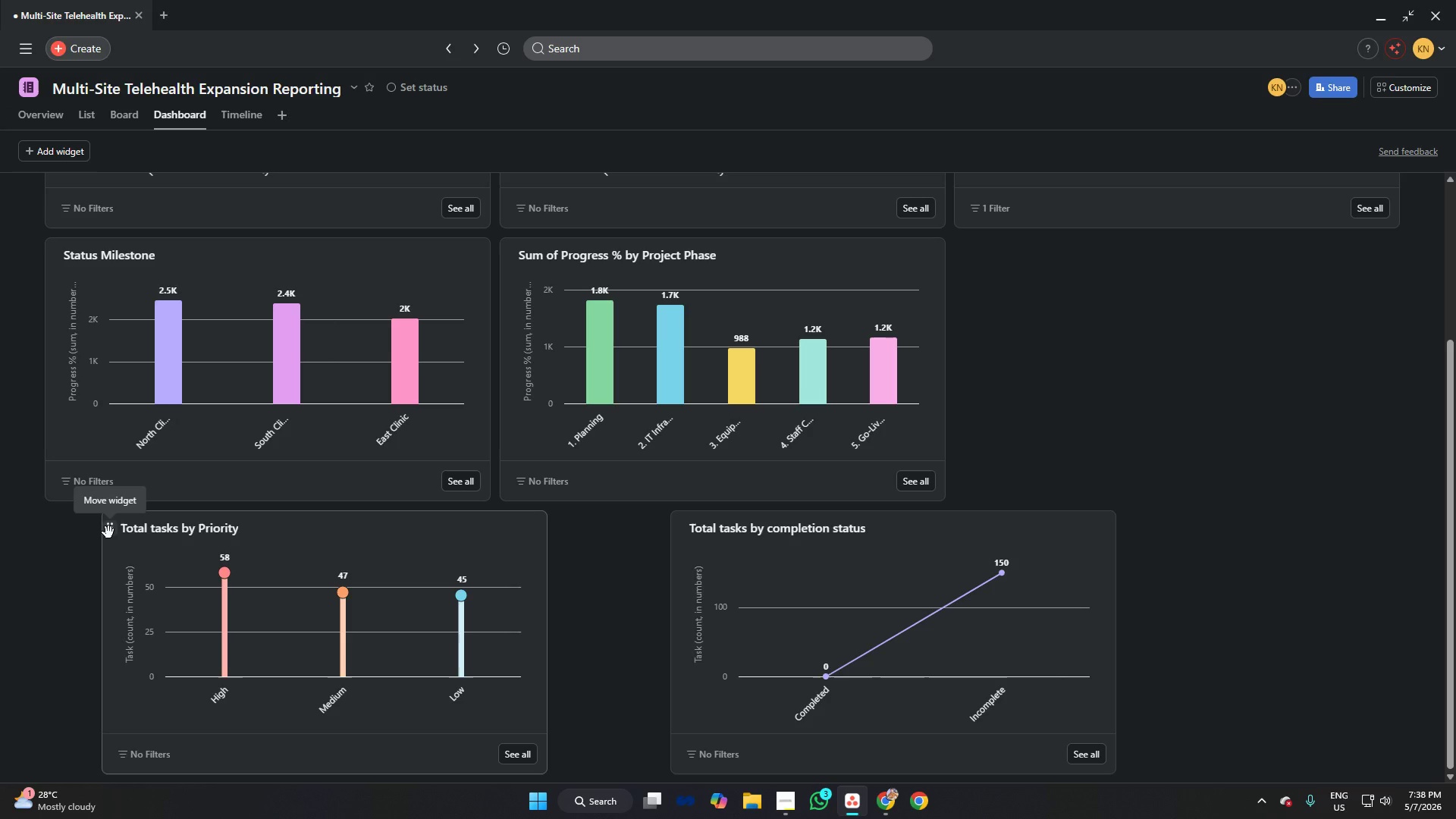 
left_click_drag(start_coordinate=[108, 532], to_coordinate=[960, 265])